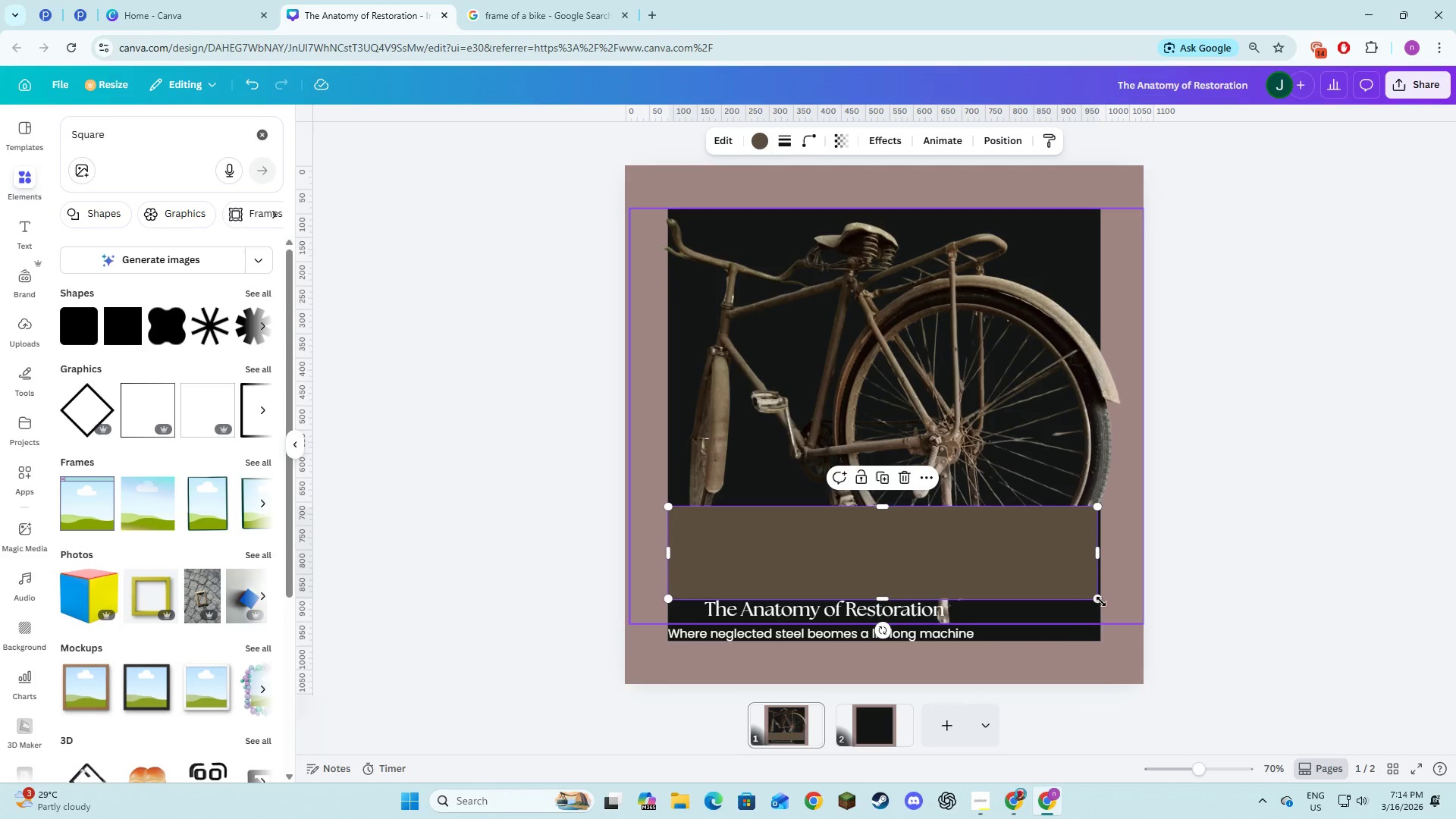 
left_click_drag(start_coordinate=[1100, 601], to_coordinate=[1120, 628])
 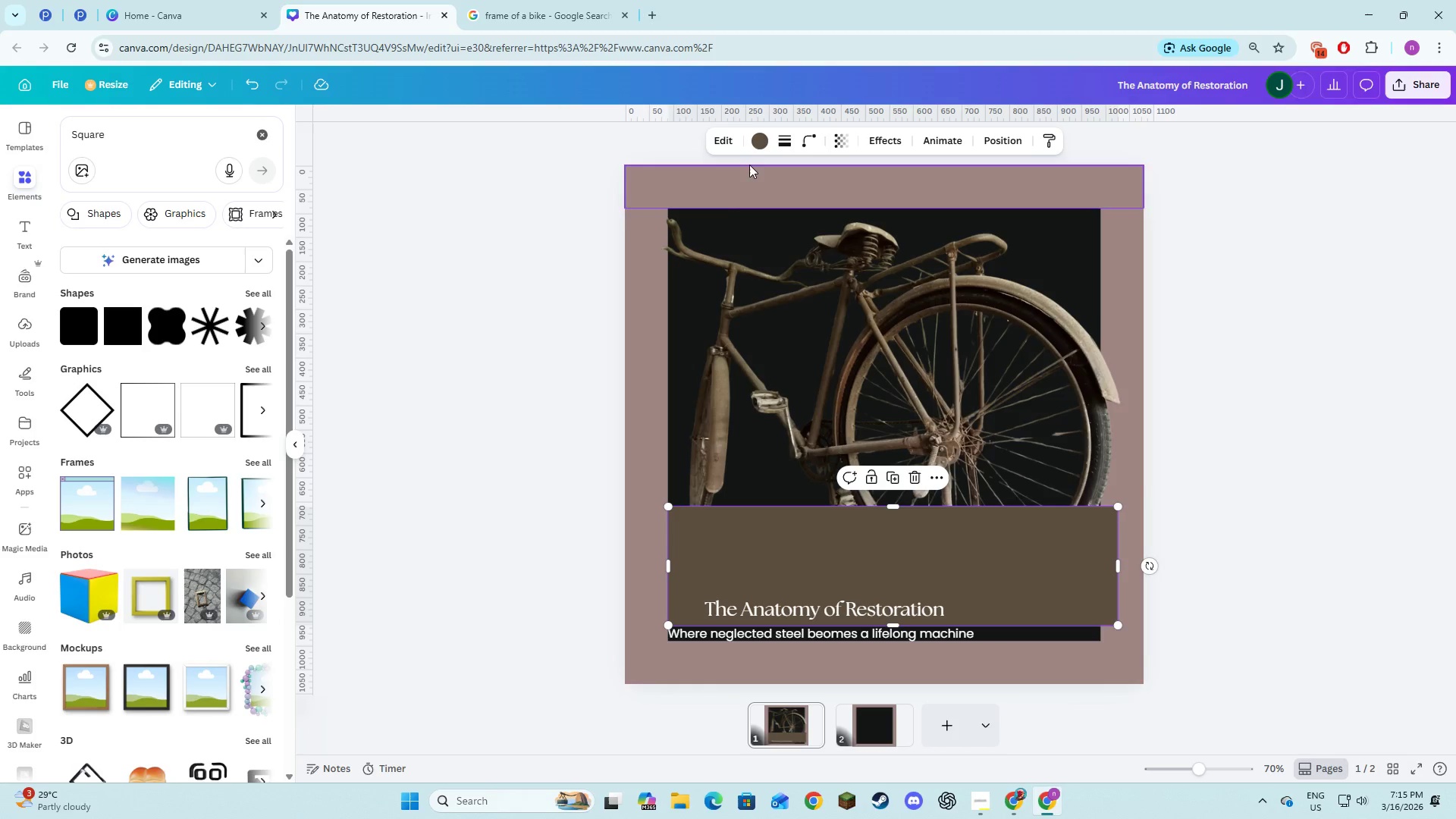 
left_click([757, 144])
 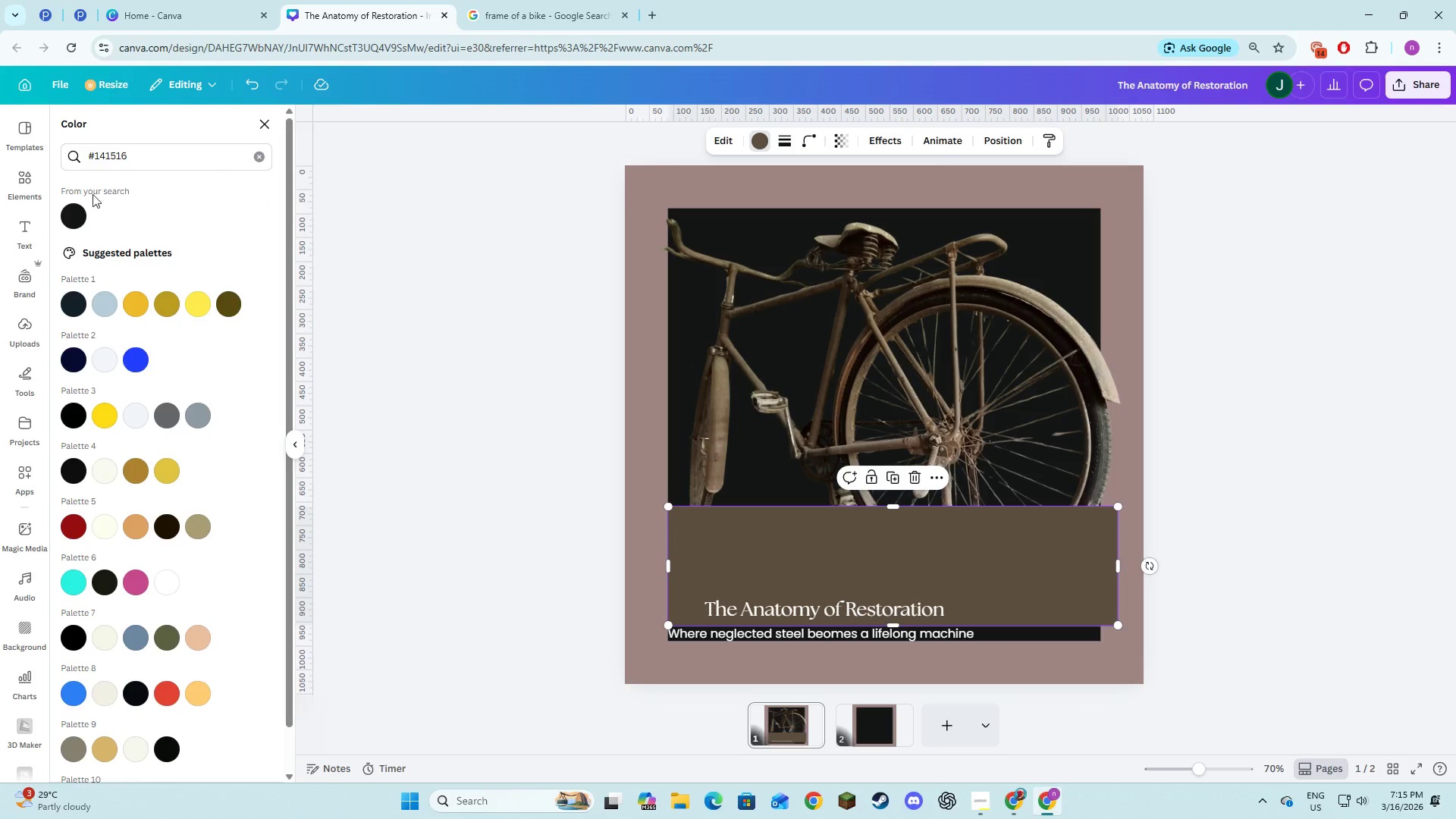 
left_click([71, 214])
 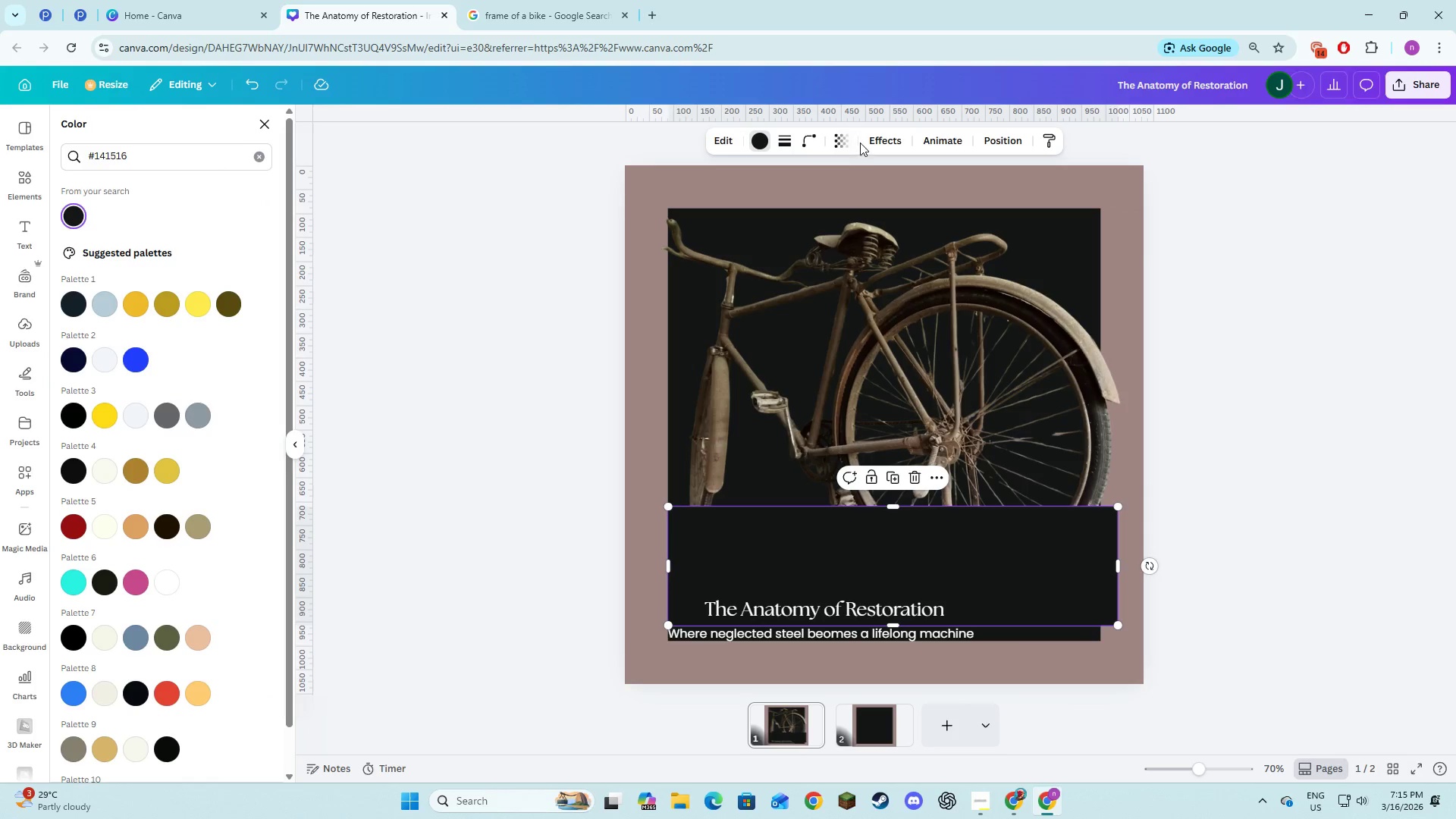 
left_click([852, 145])
 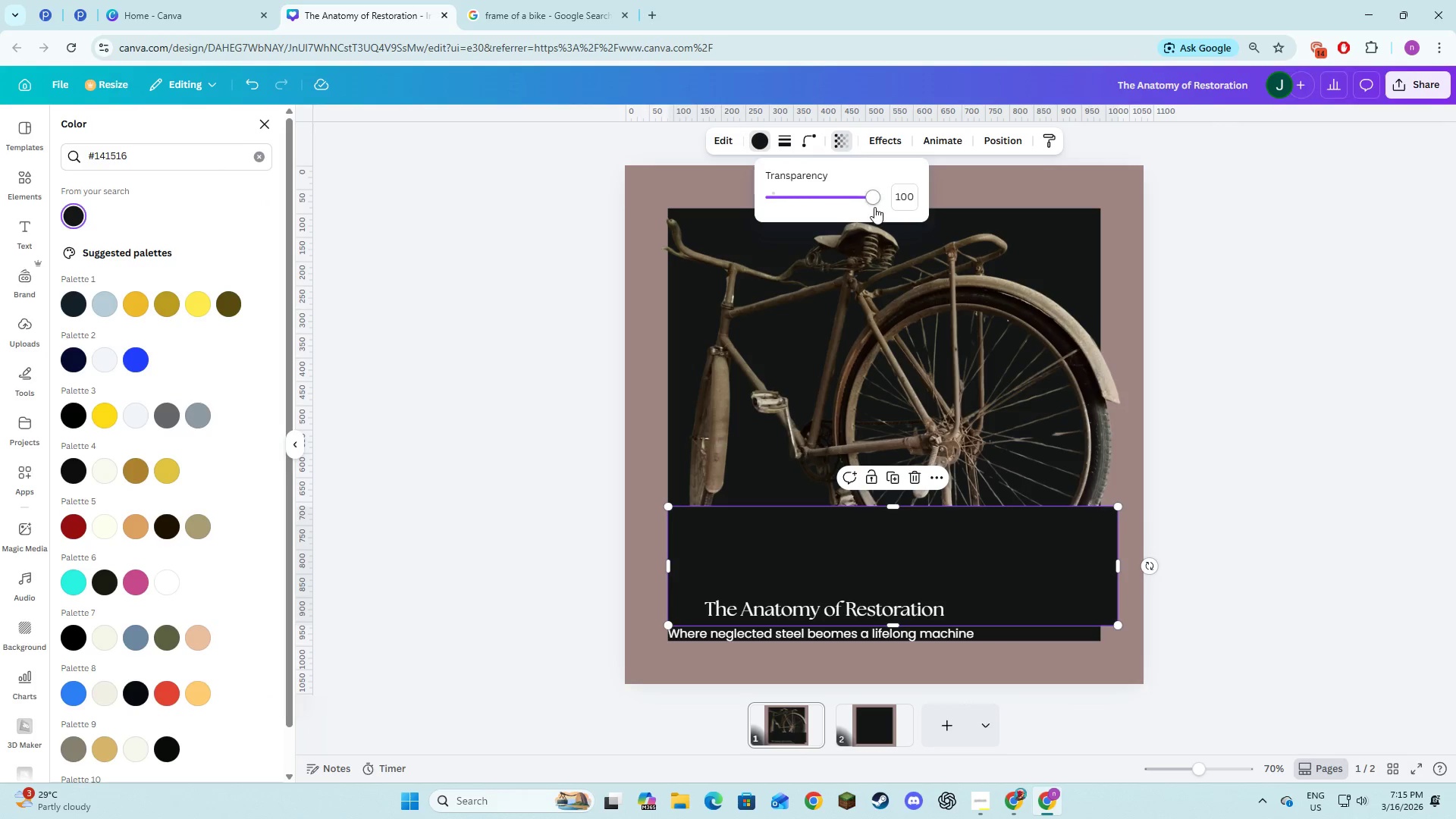 
left_click_drag(start_coordinate=[873, 202], to_coordinate=[813, 202])
 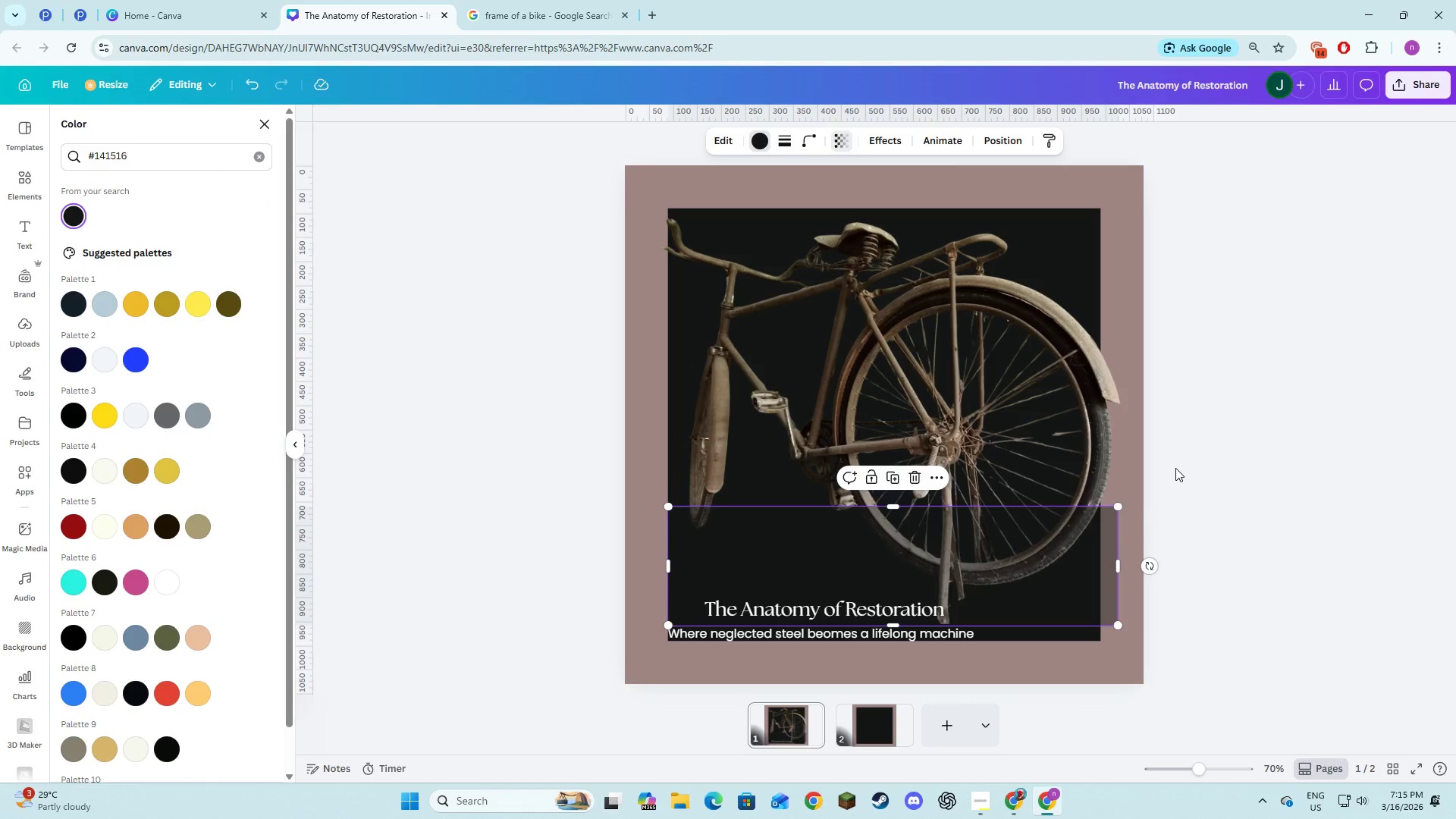 
double_click([1175, 468])
 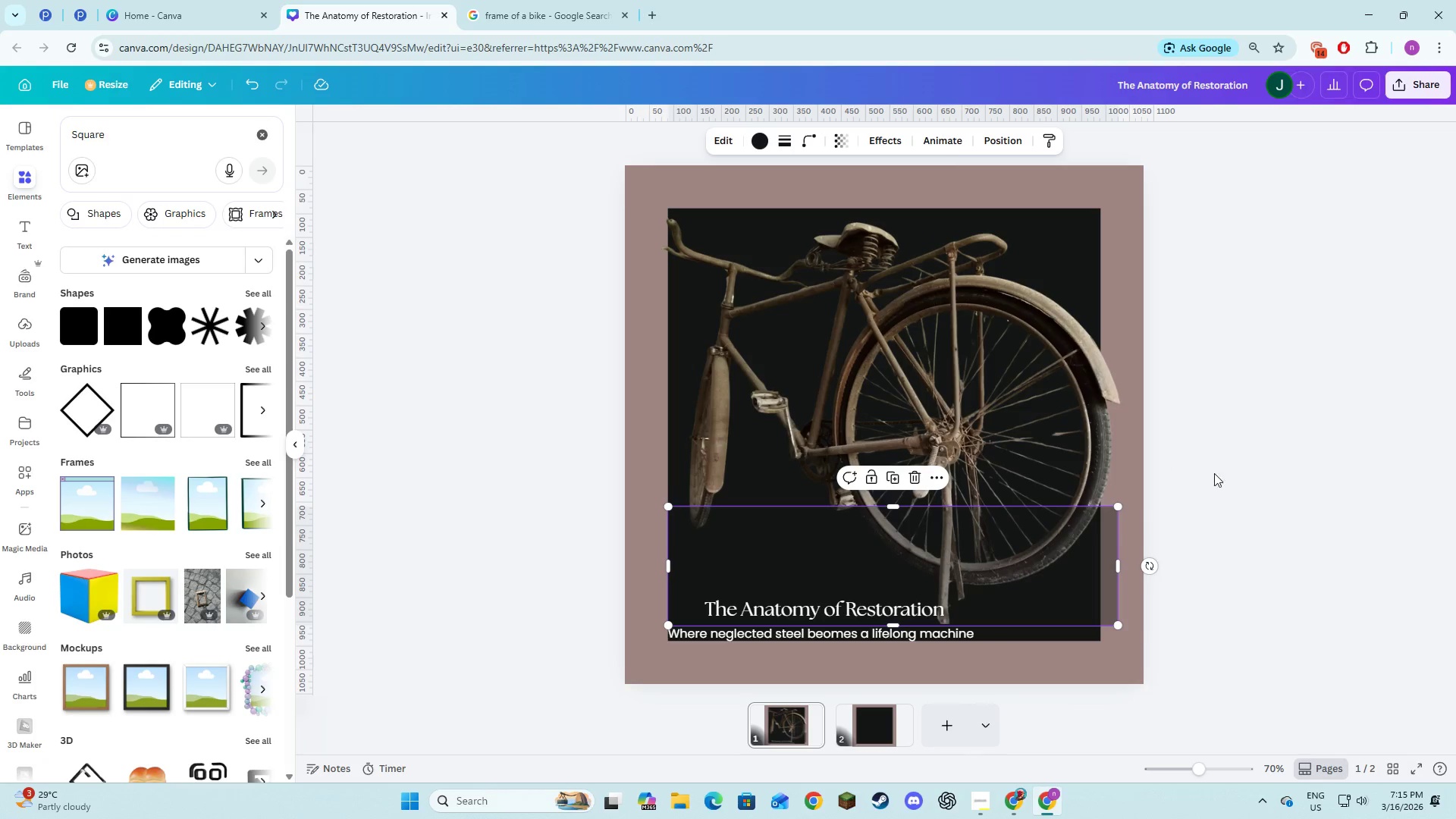 
left_click([1283, 467])
 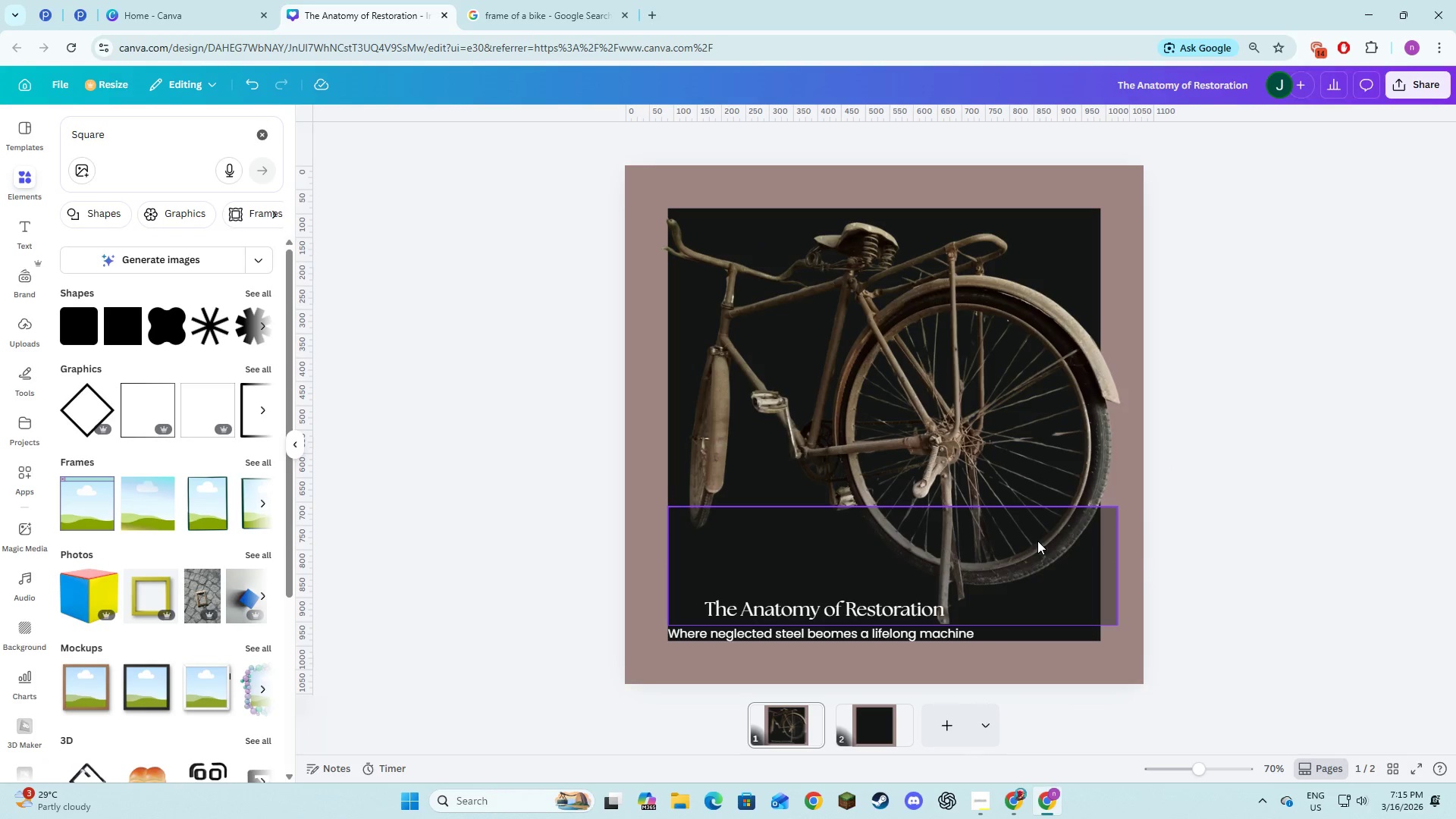 
left_click_drag(start_coordinate=[1037, 541], to_coordinate=[1023, 535])
 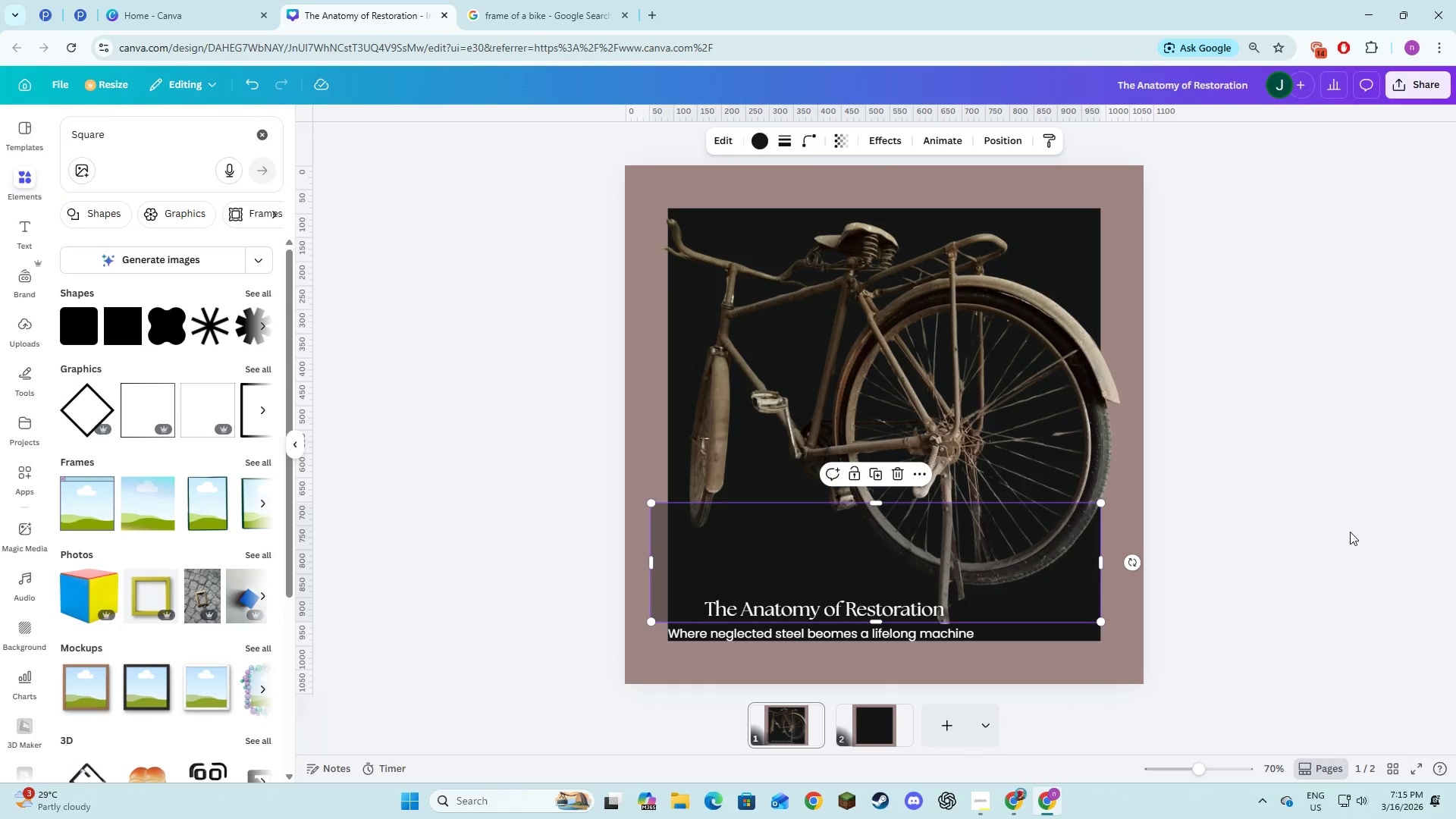 
left_click([1350, 532])
 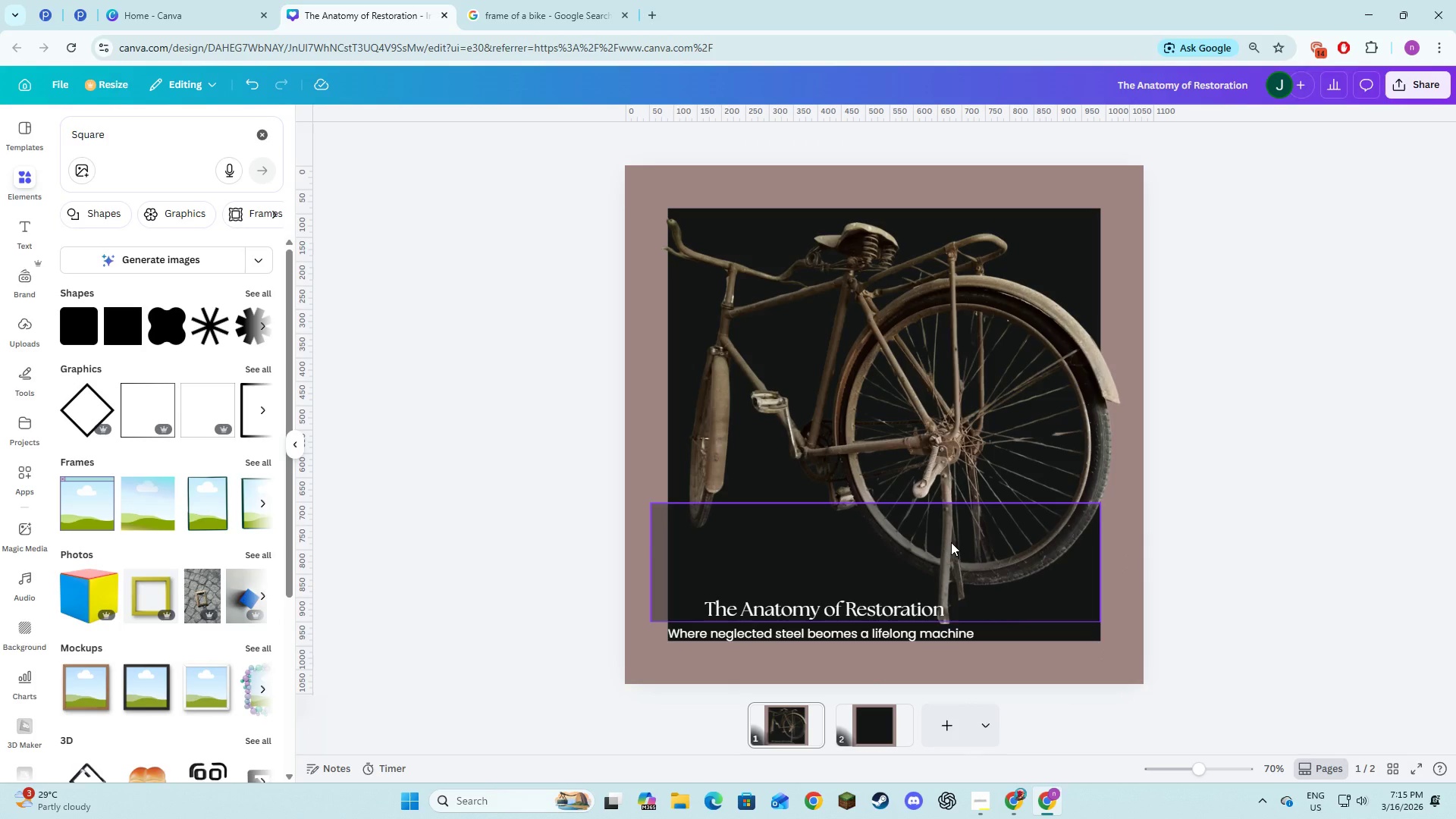 
wait(7.11)
 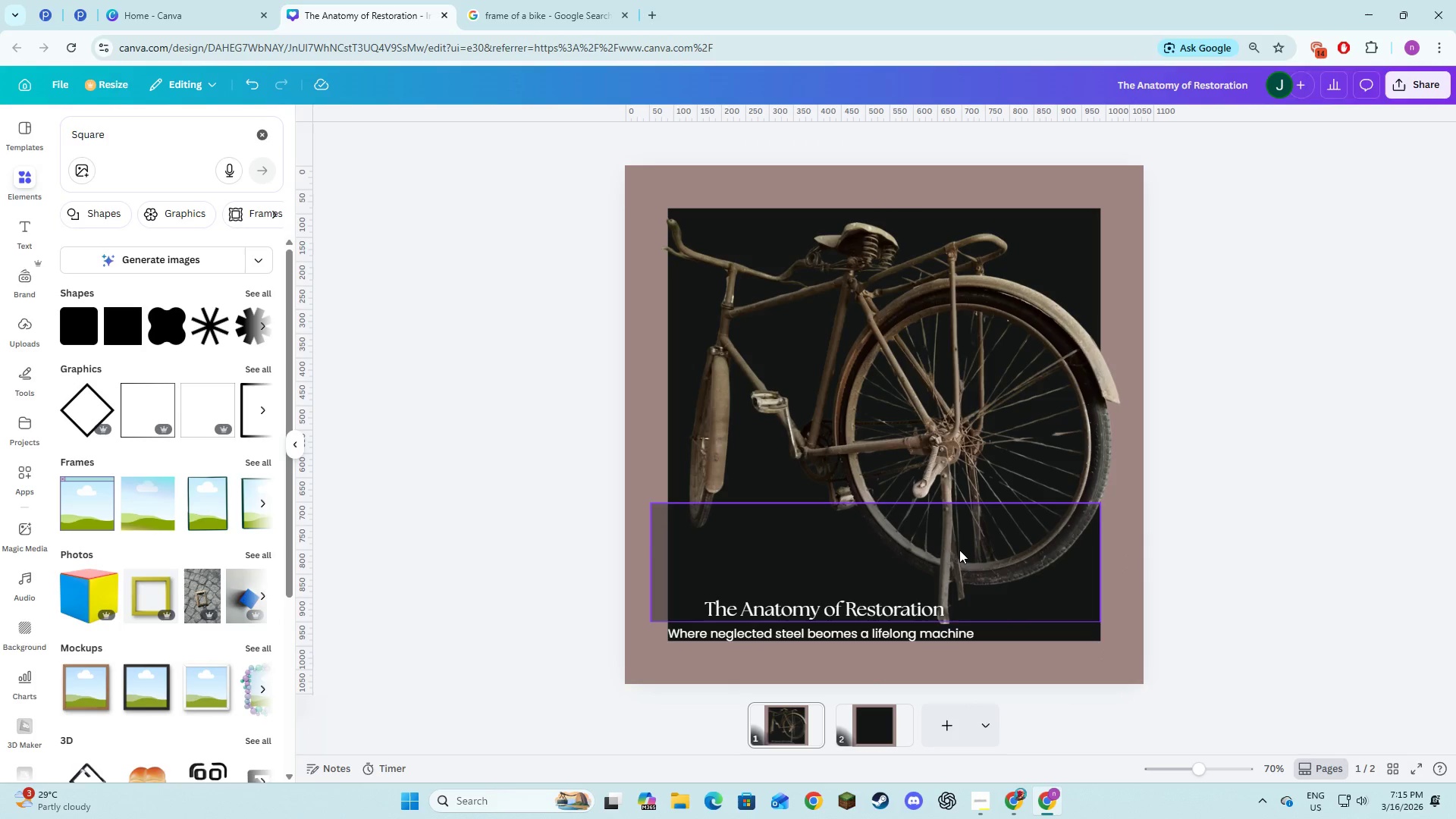 
left_click([985, 537])
 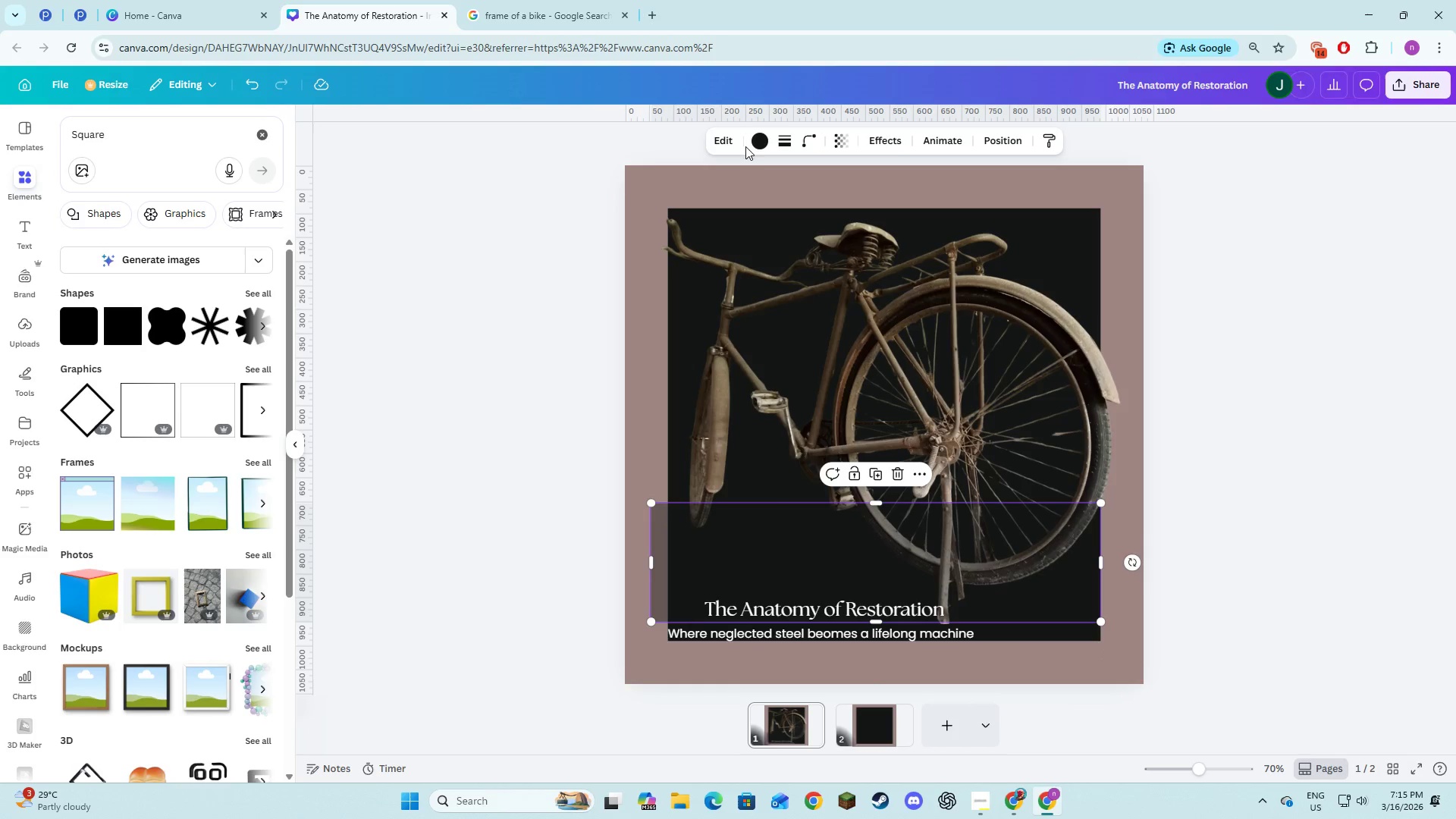 
left_click([753, 140])
 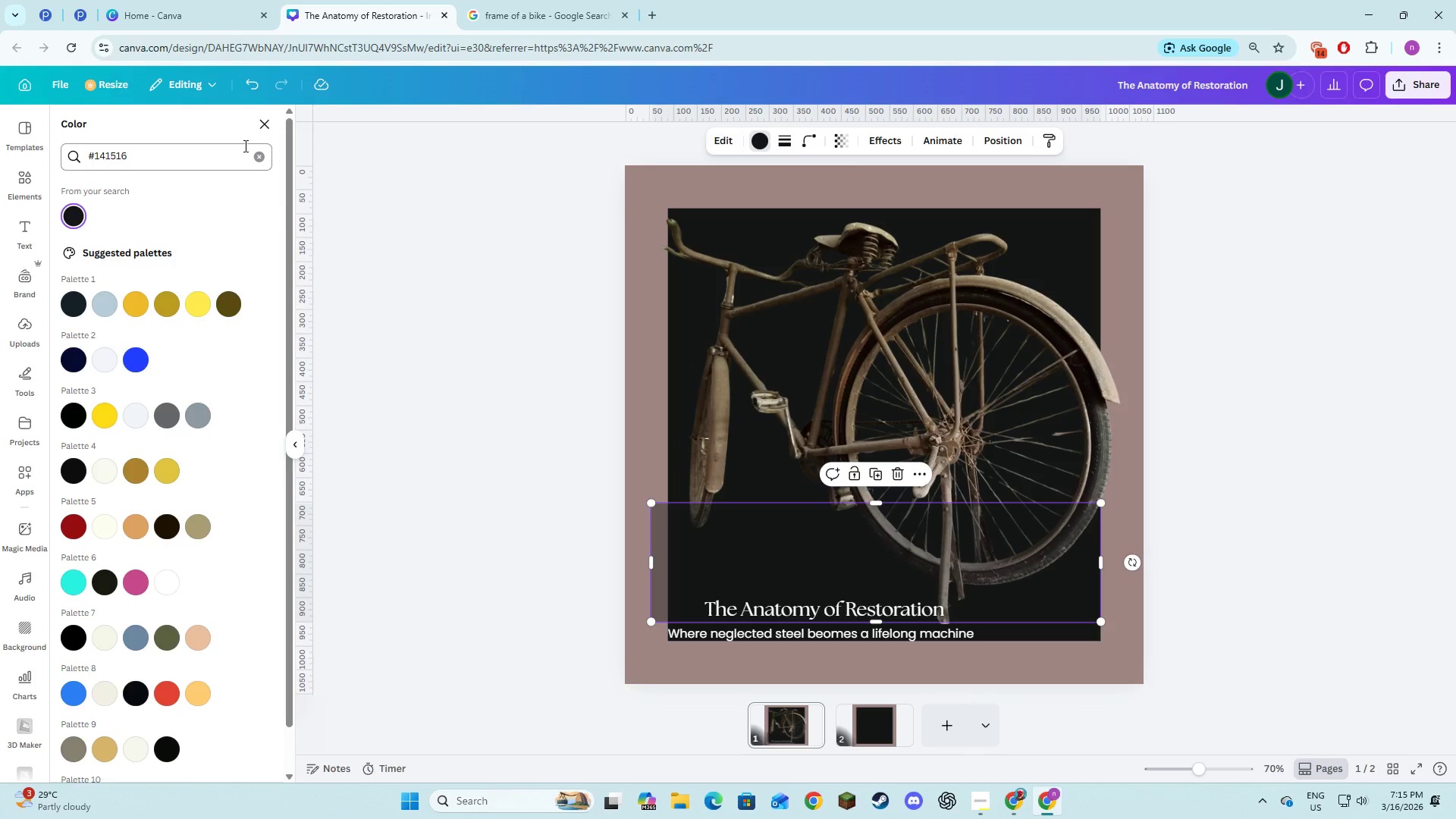 
left_click([252, 155])
 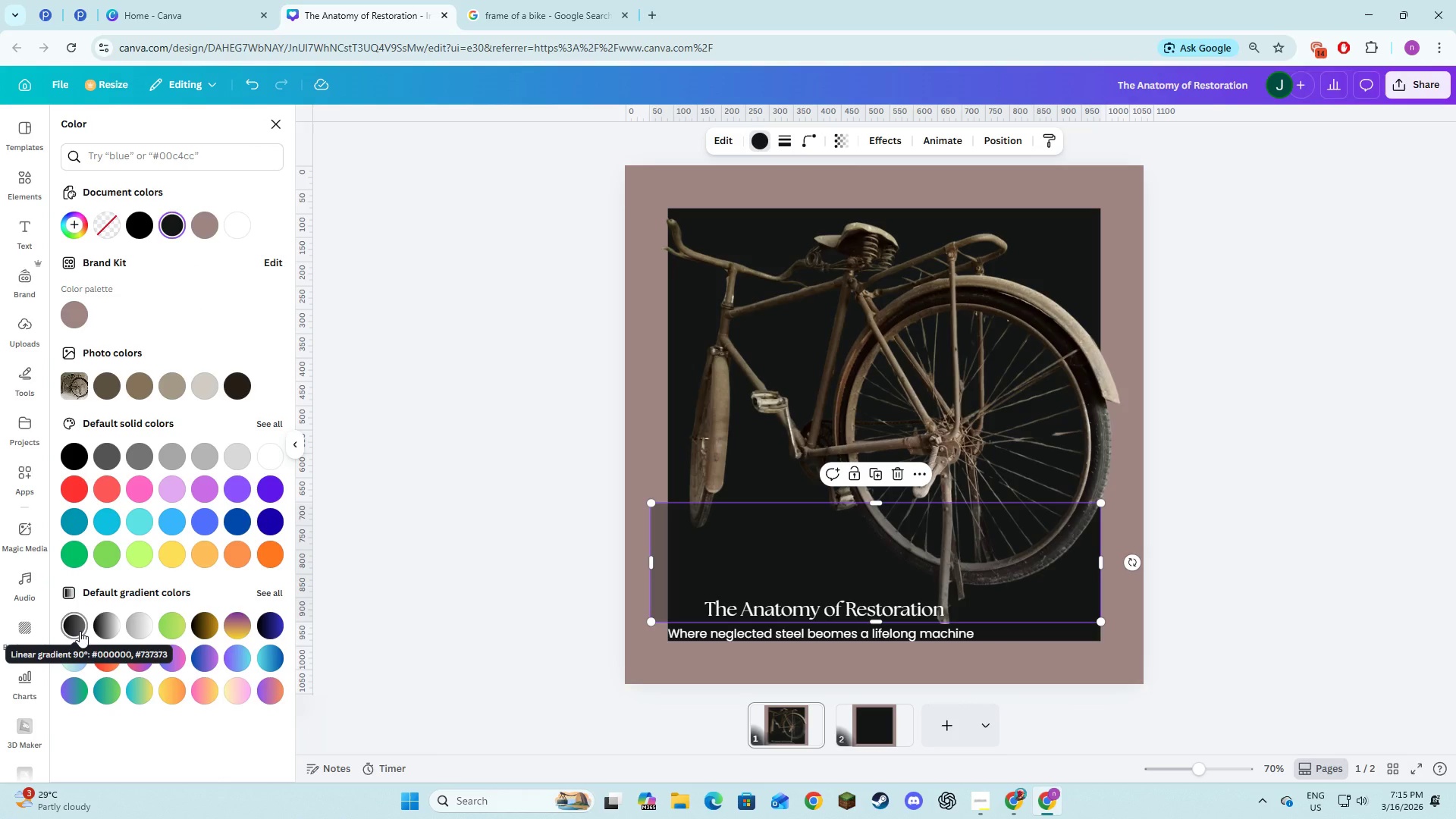 
left_click([79, 631])
 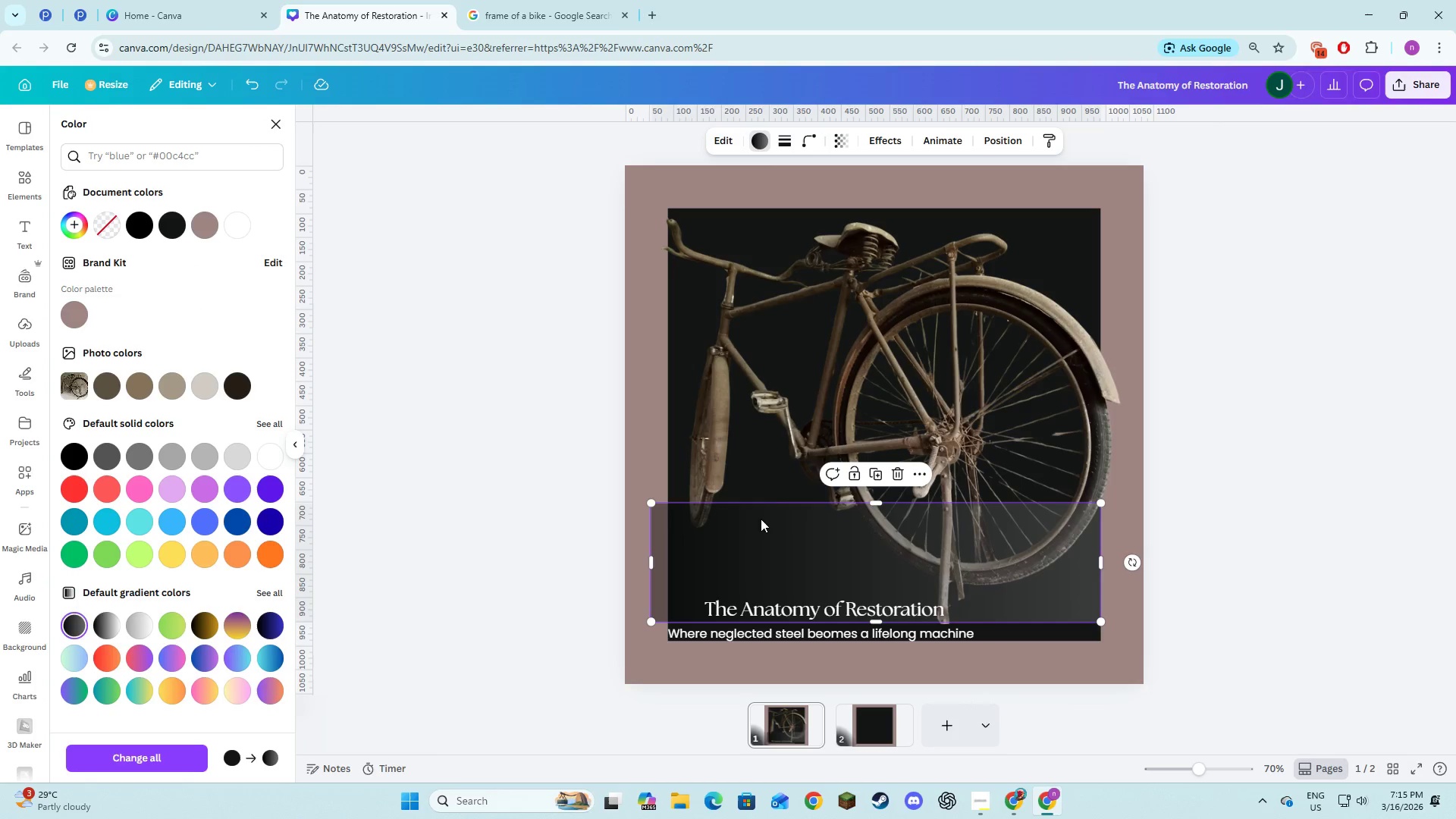 
left_click([1387, 563])
 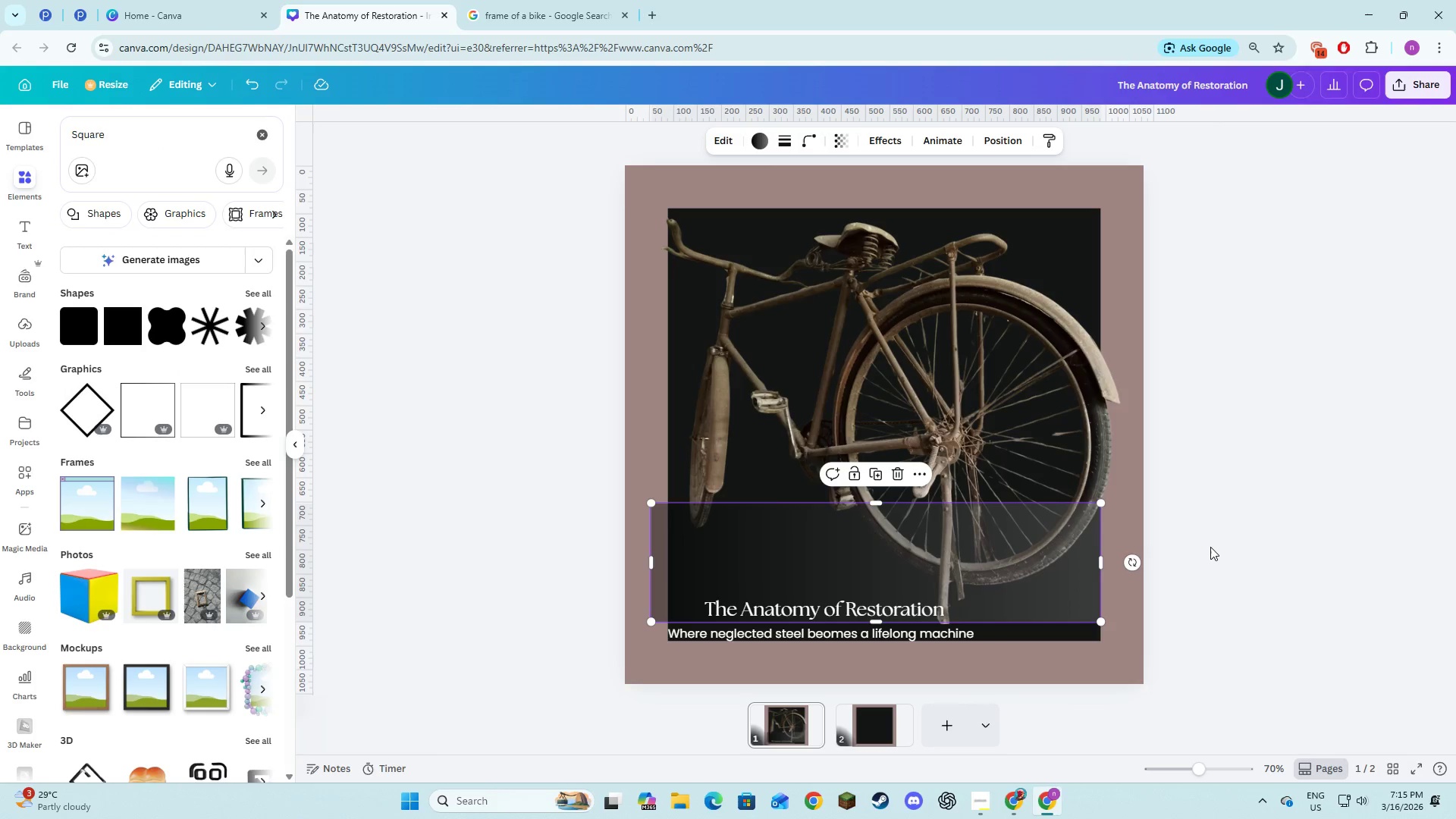 
left_click([934, 590])
 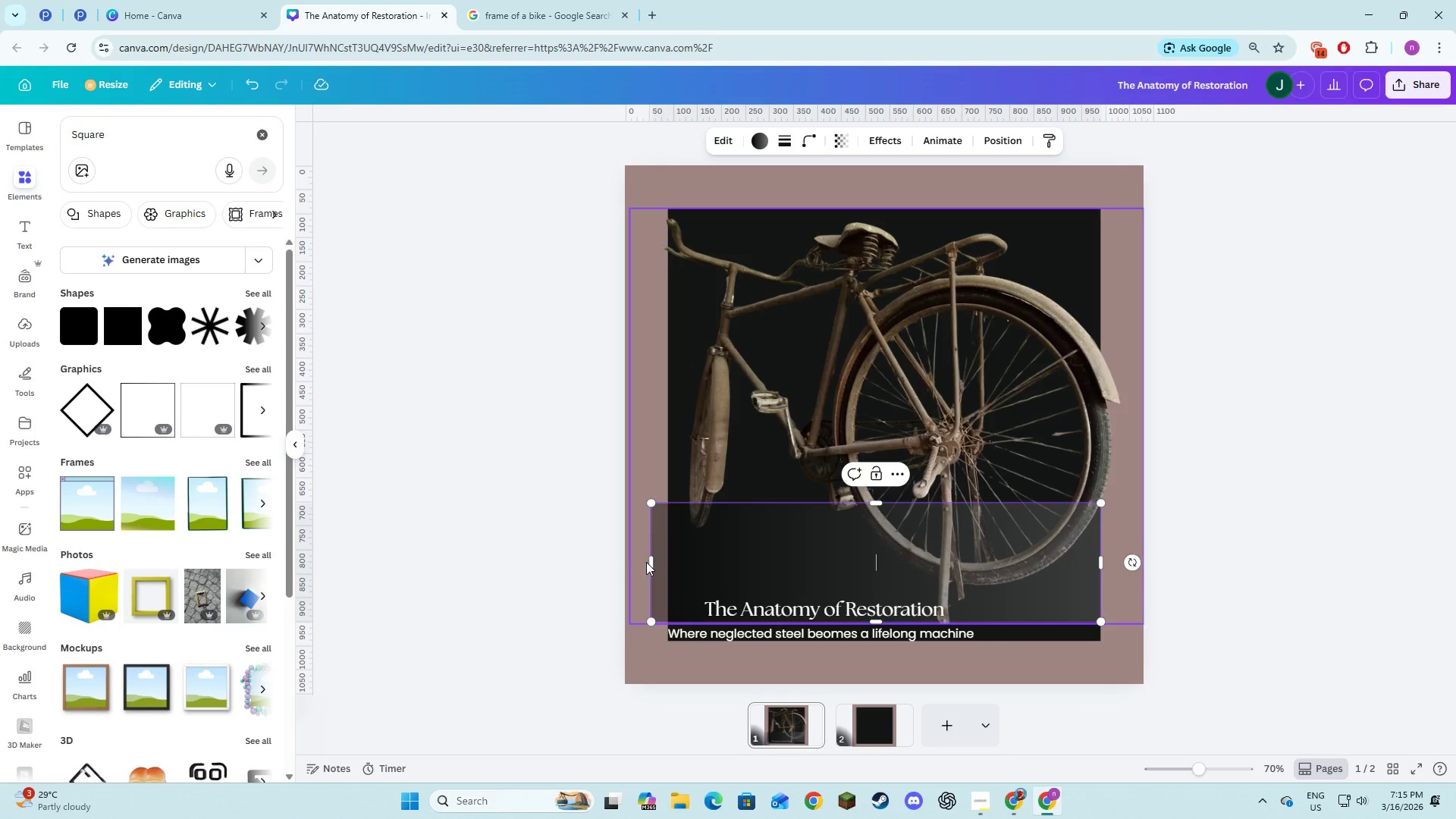 
left_click_drag(start_coordinate=[649, 562], to_coordinate=[623, 553])
 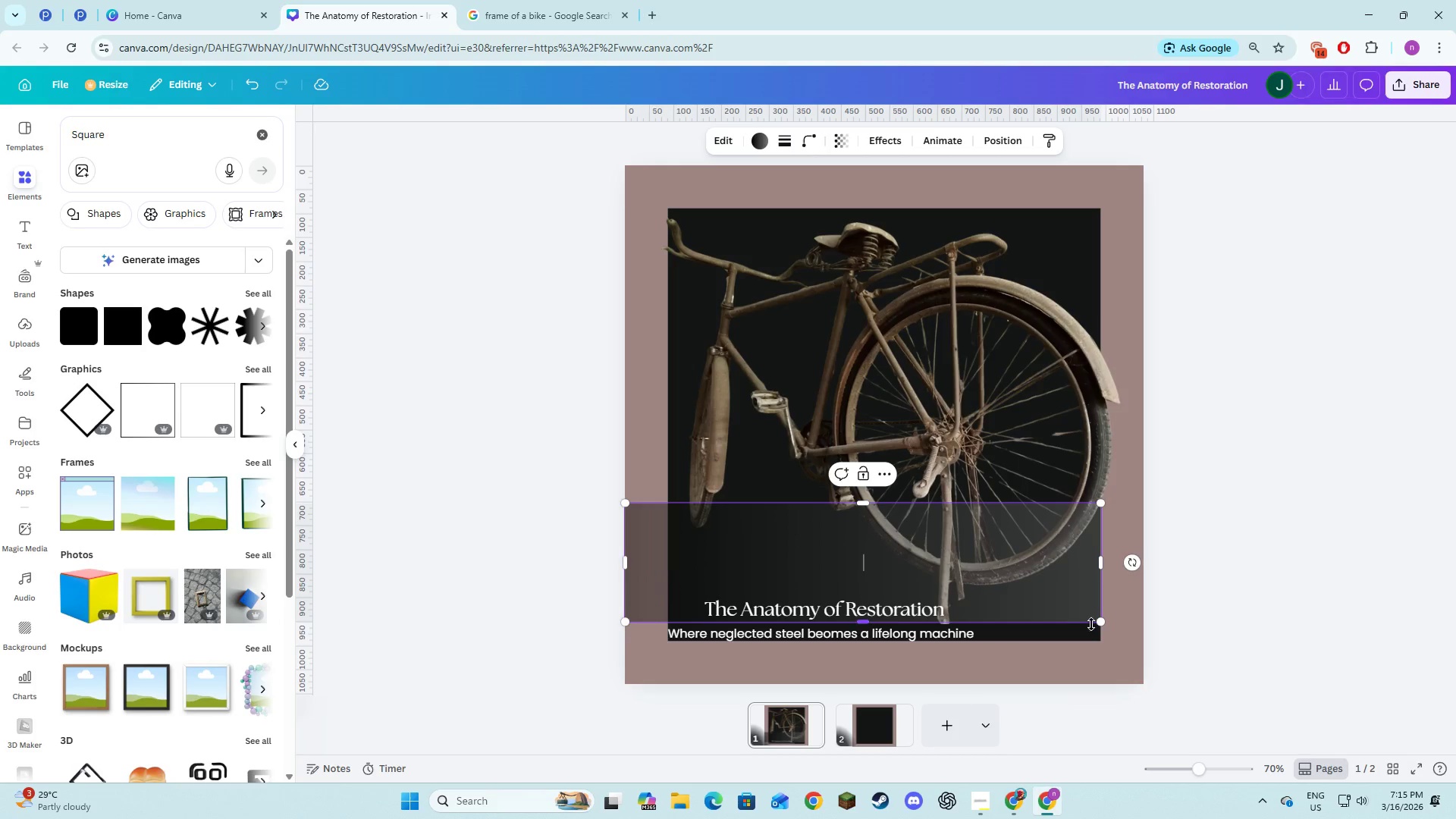 
left_click_drag(start_coordinate=[1099, 623], to_coordinate=[1142, 686])
 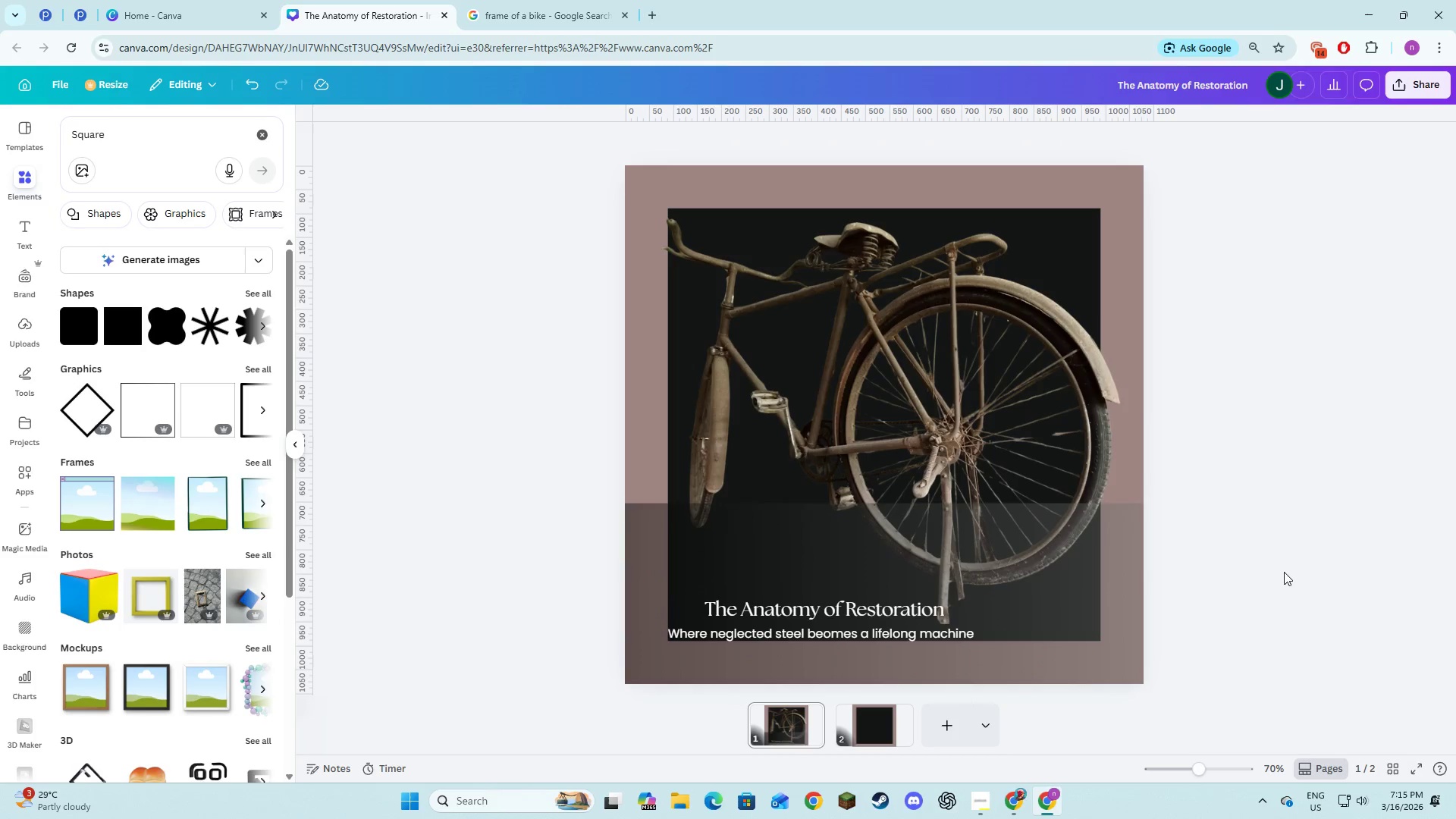 
double_click([1284, 572])
 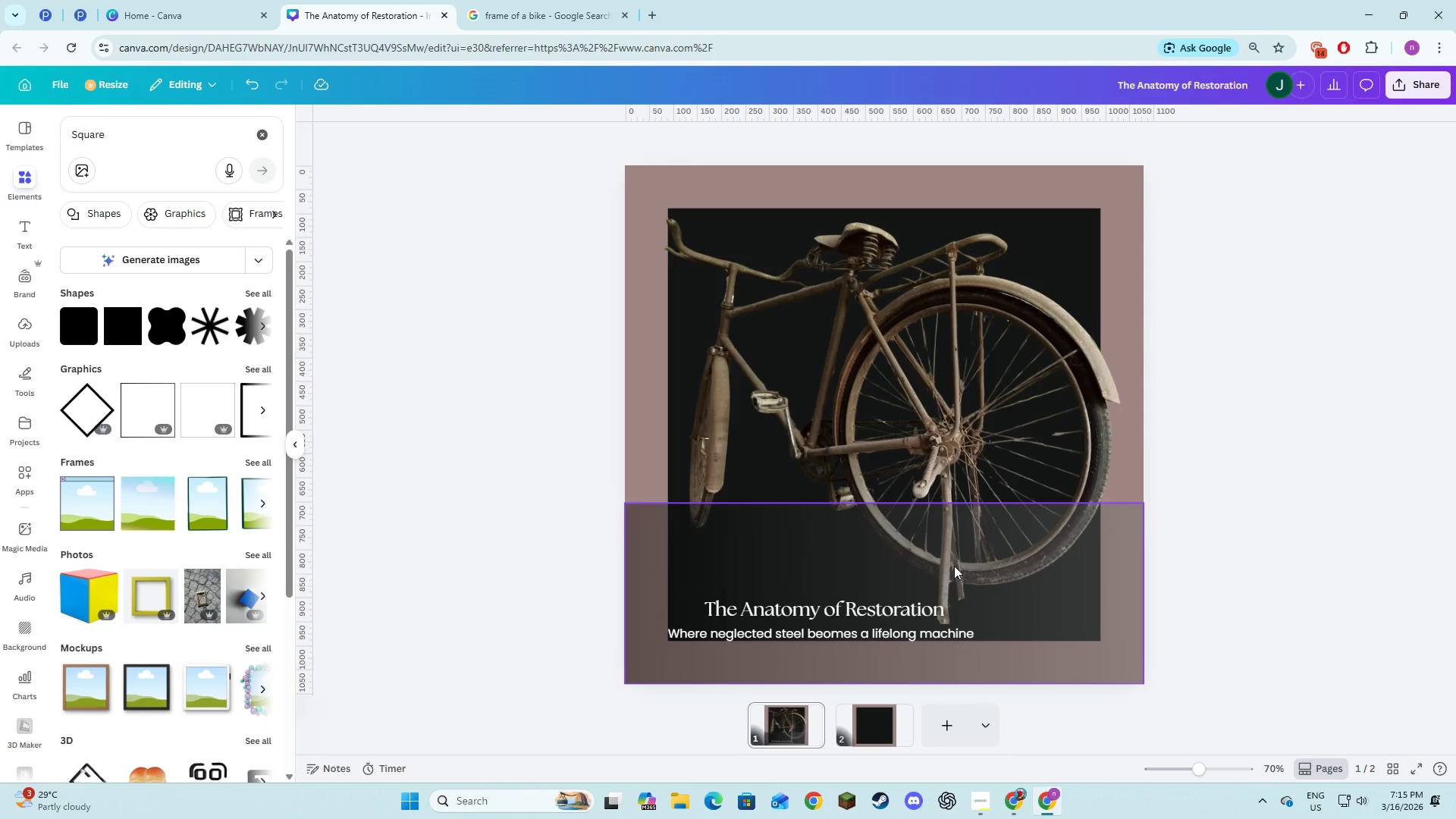 
left_click([952, 566])
 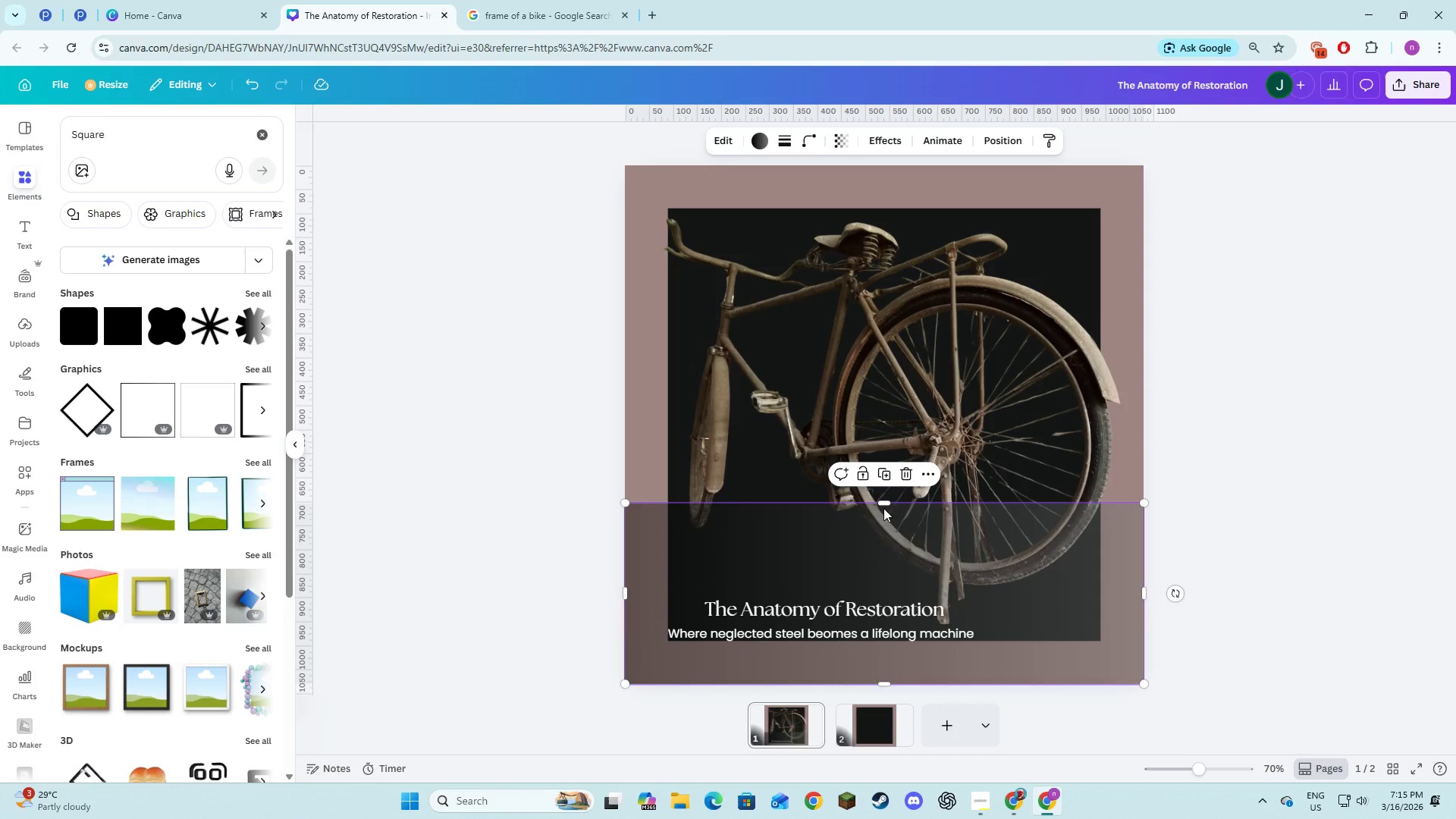 
left_click_drag(start_coordinate=[885, 504], to_coordinate=[896, 558])
 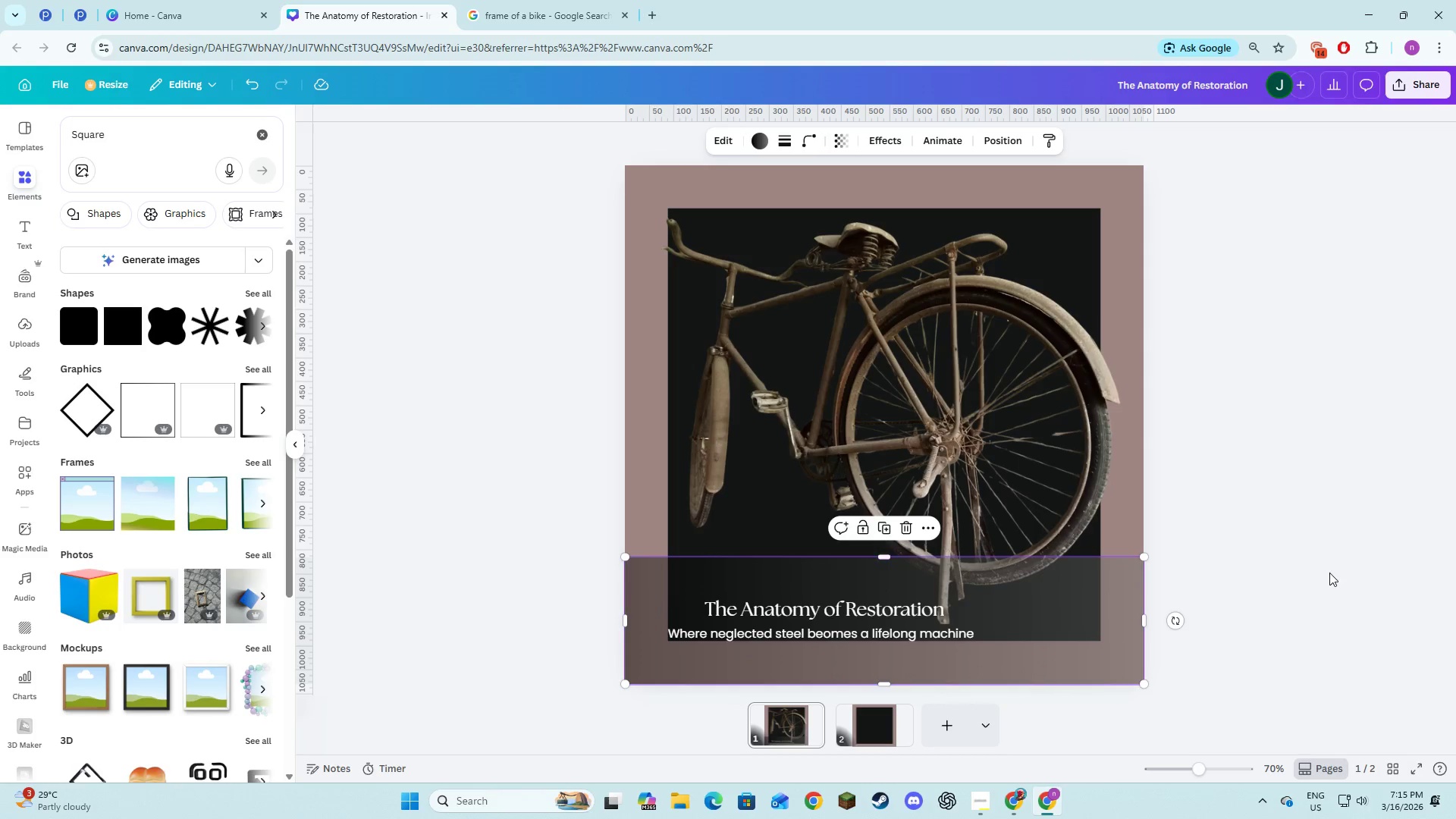 
left_click([1329, 573])
 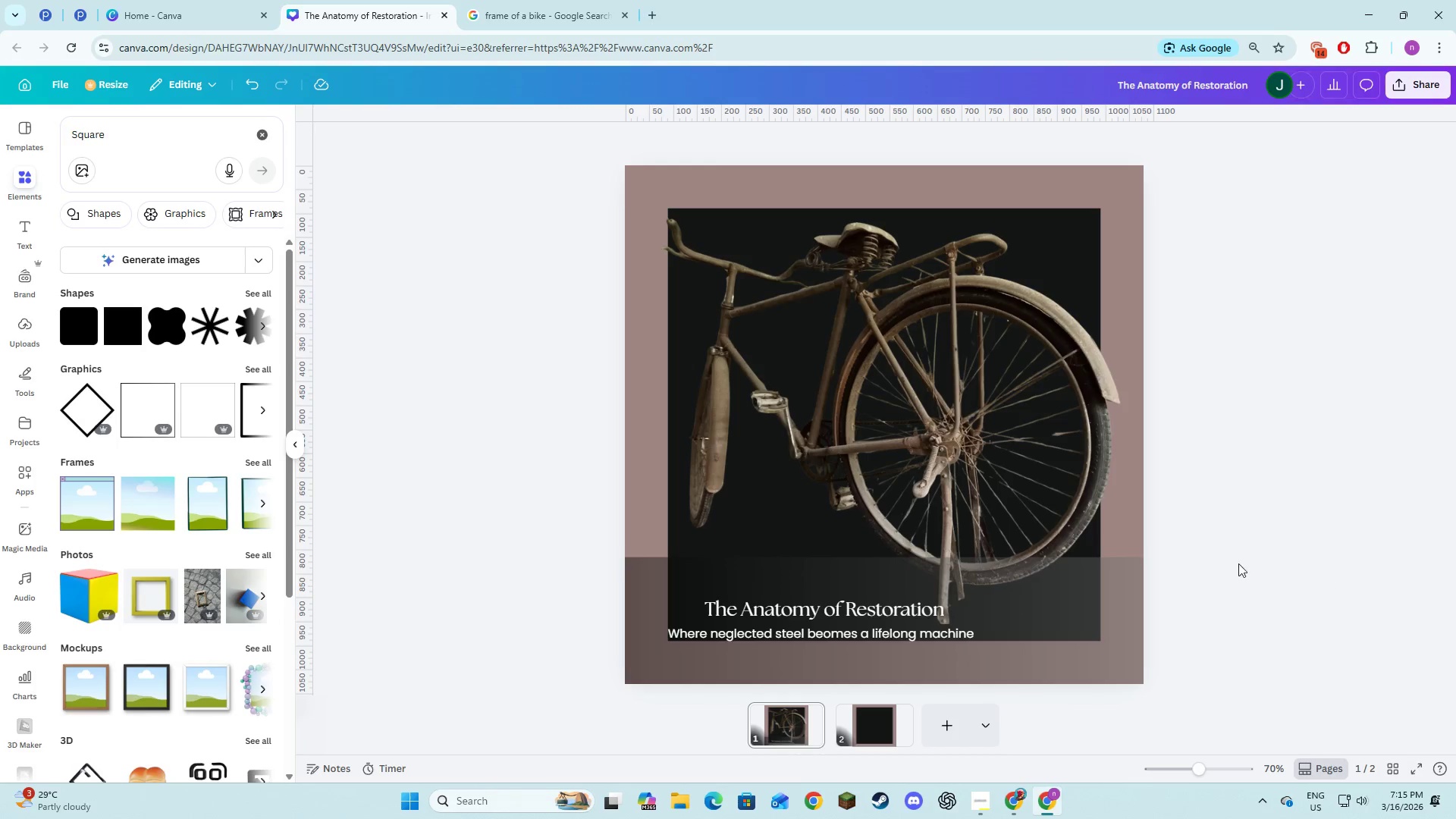 
left_click([1116, 485])
 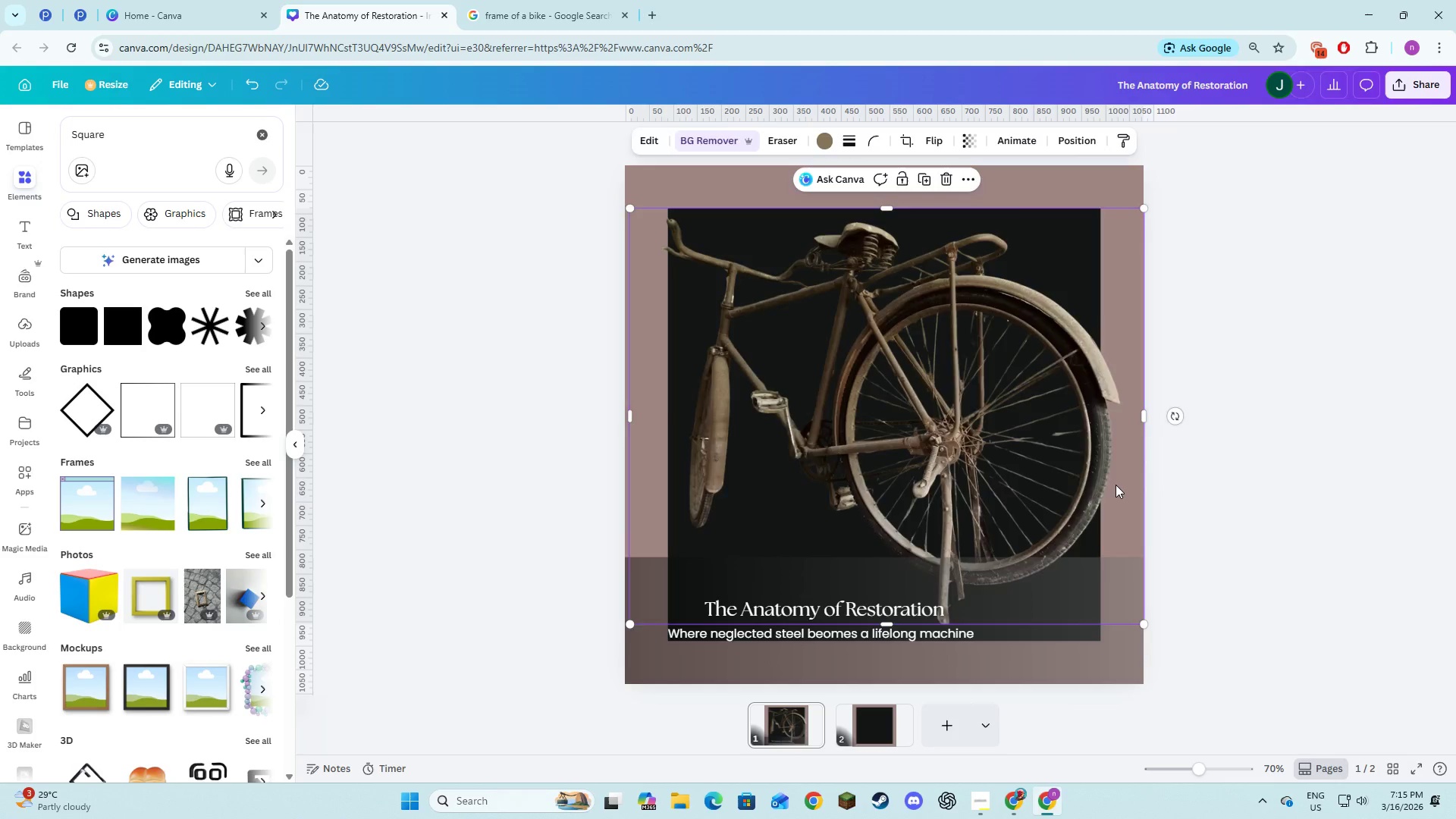 
key(Backspace)
 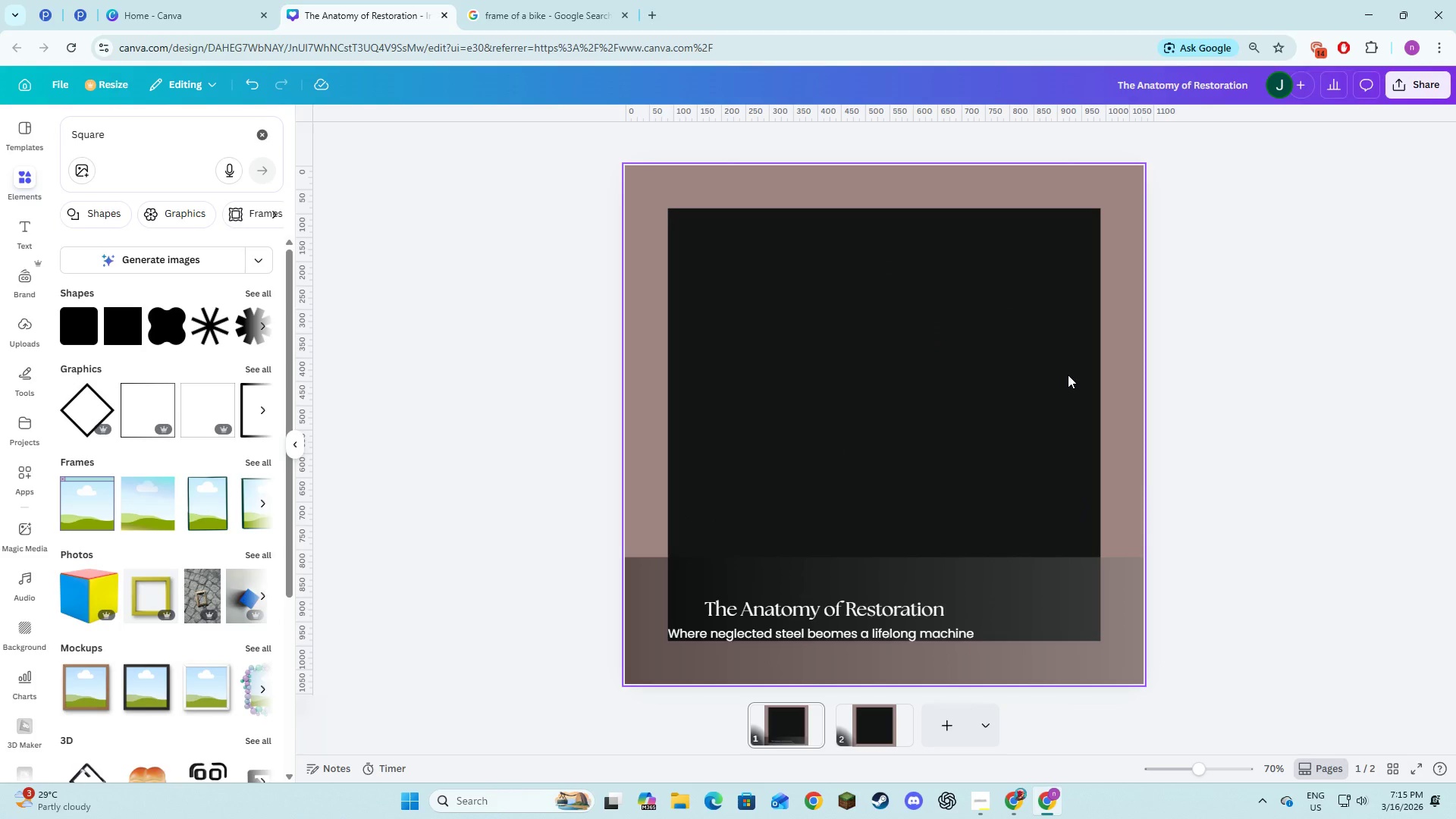 
key(Control+Z)
 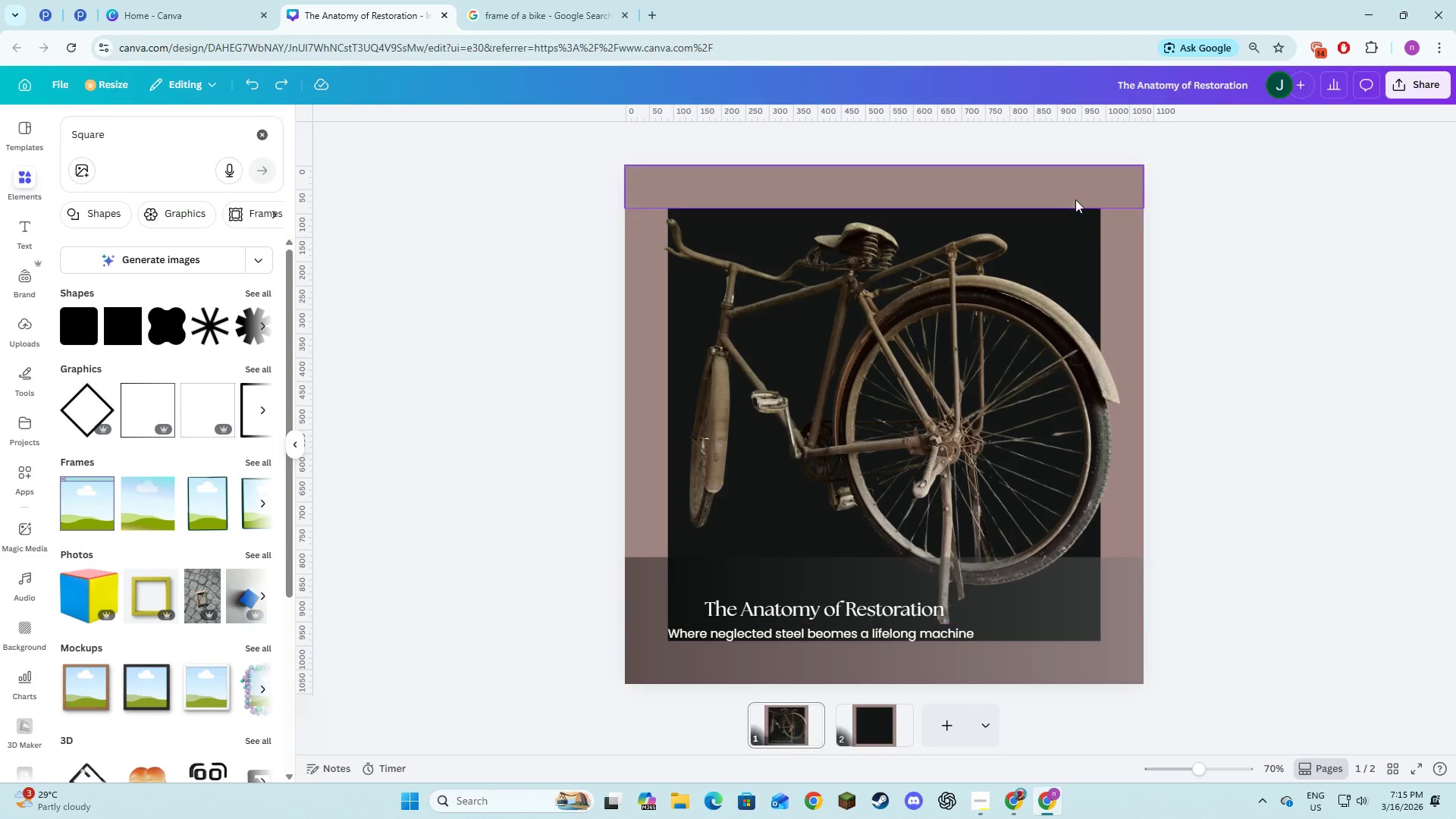 
left_click([1074, 188])
 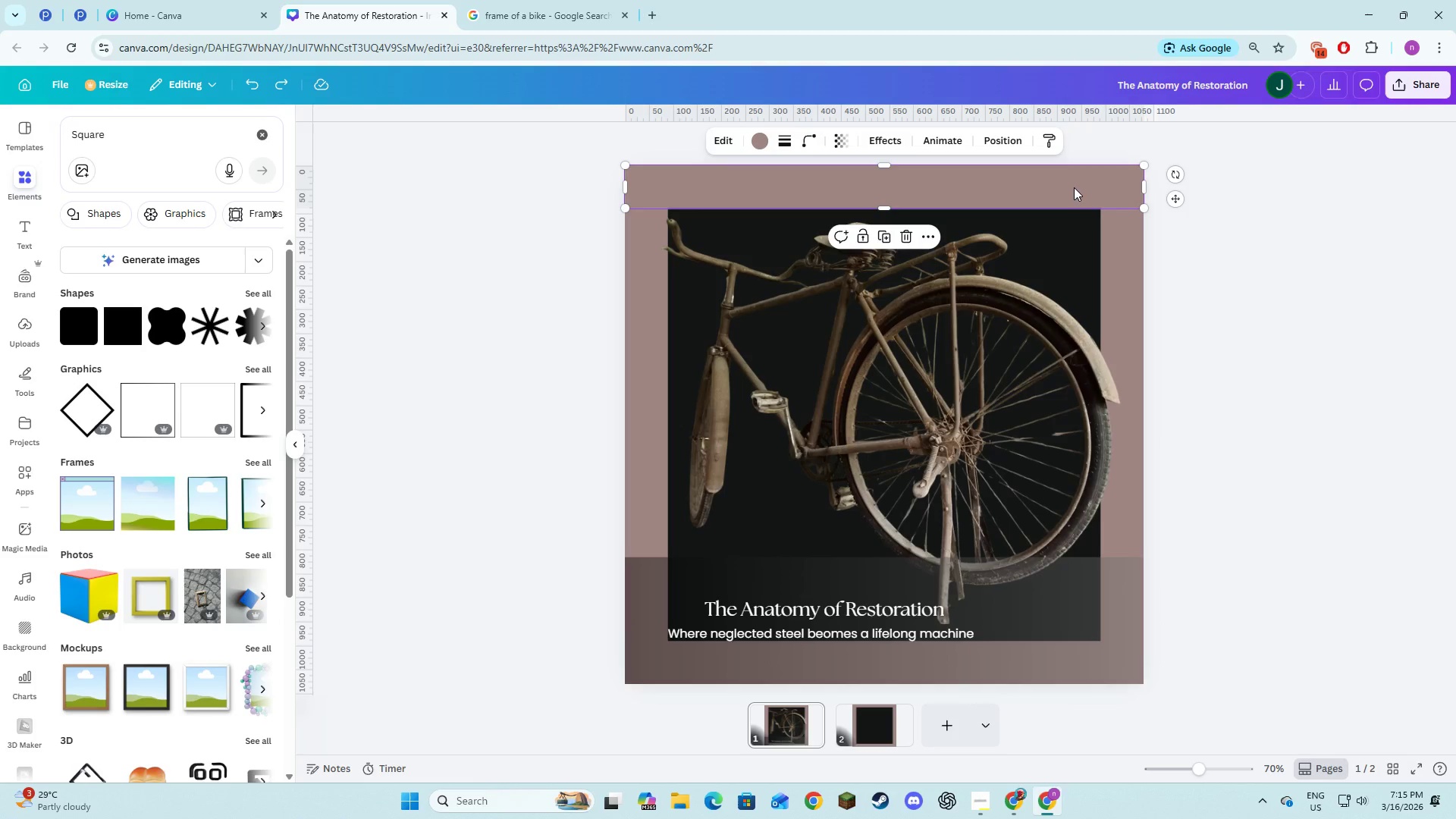 
key(Backspace)
 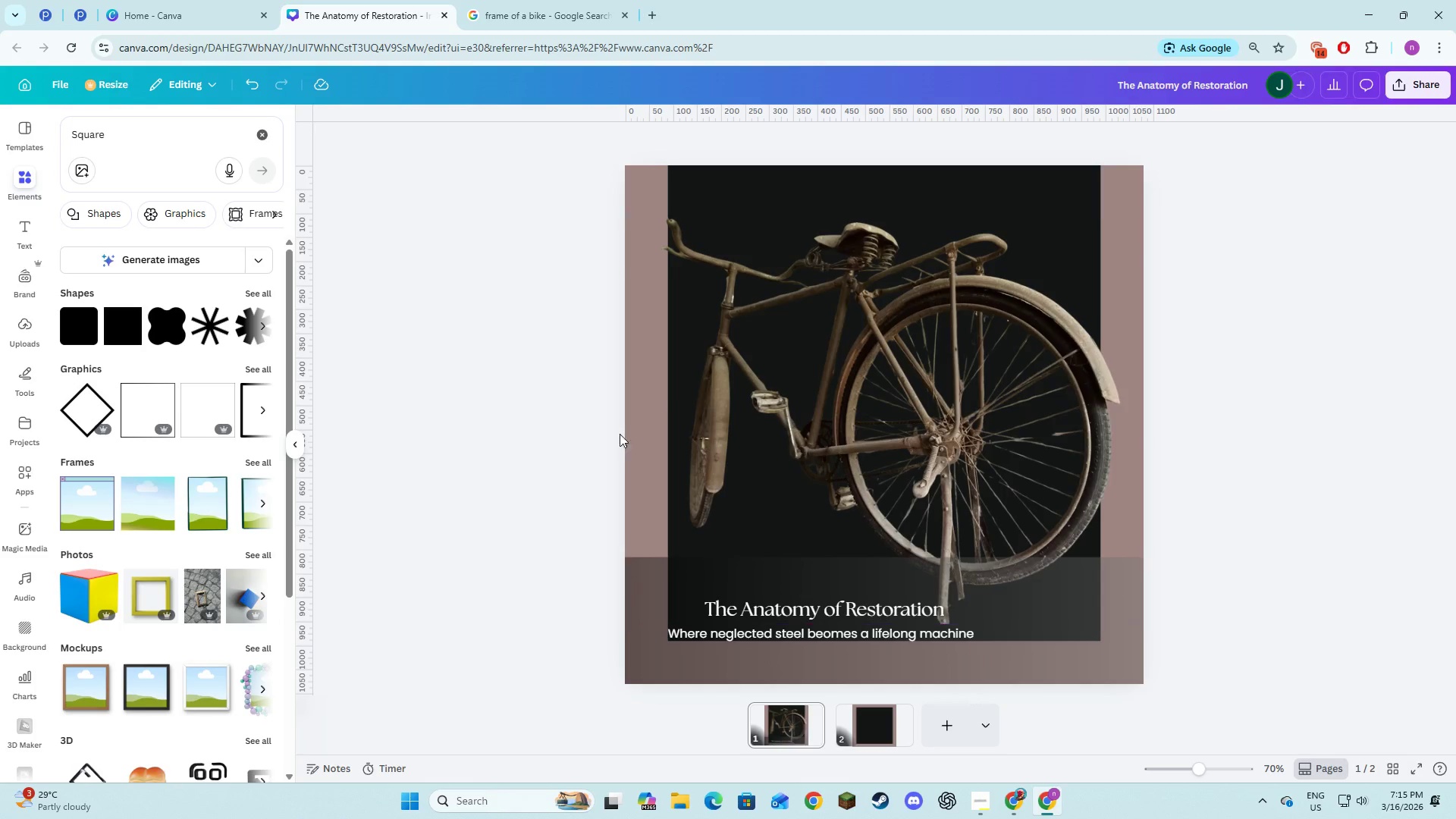 
left_click([627, 460])
 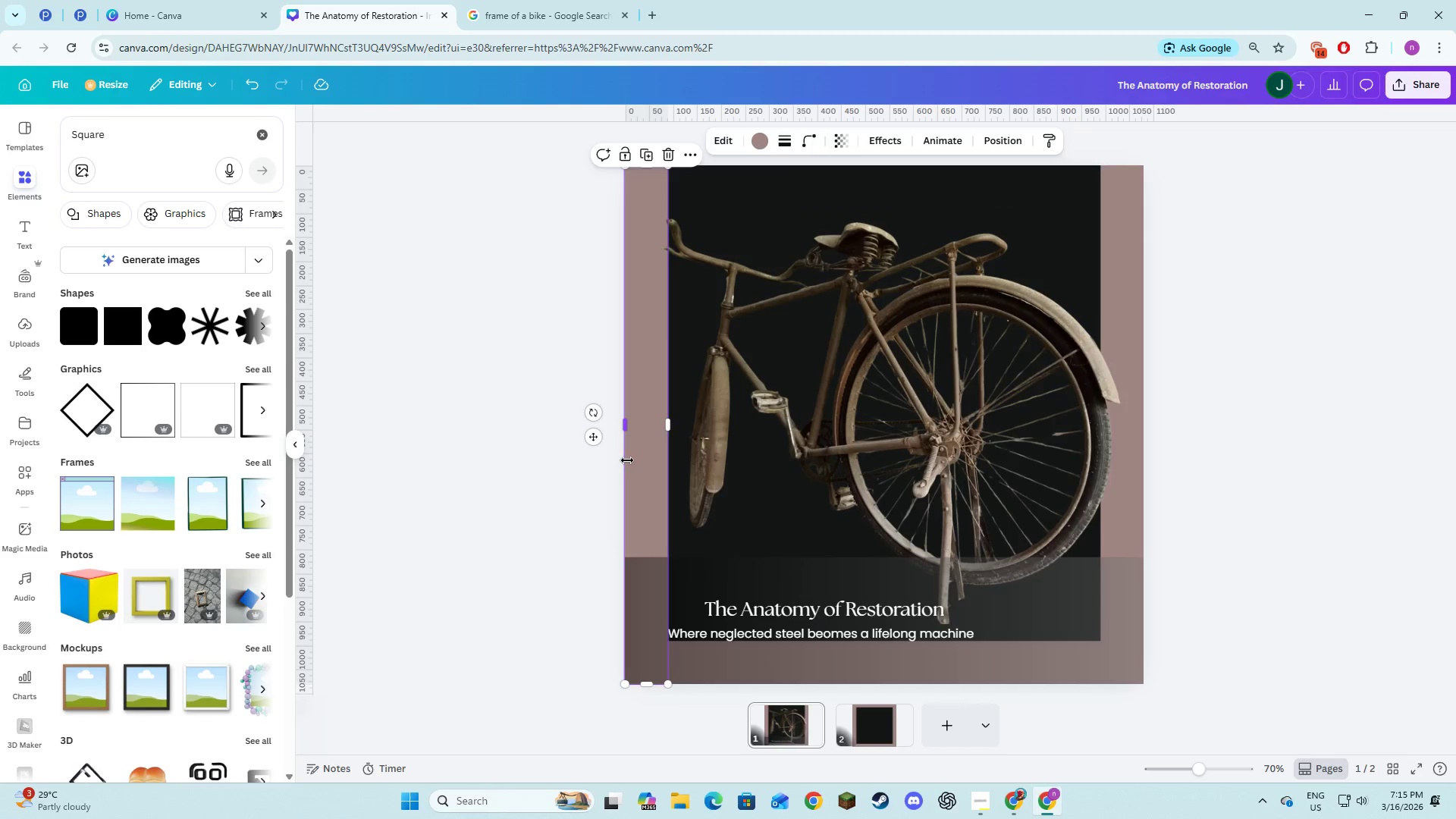 
key(Backspace)
 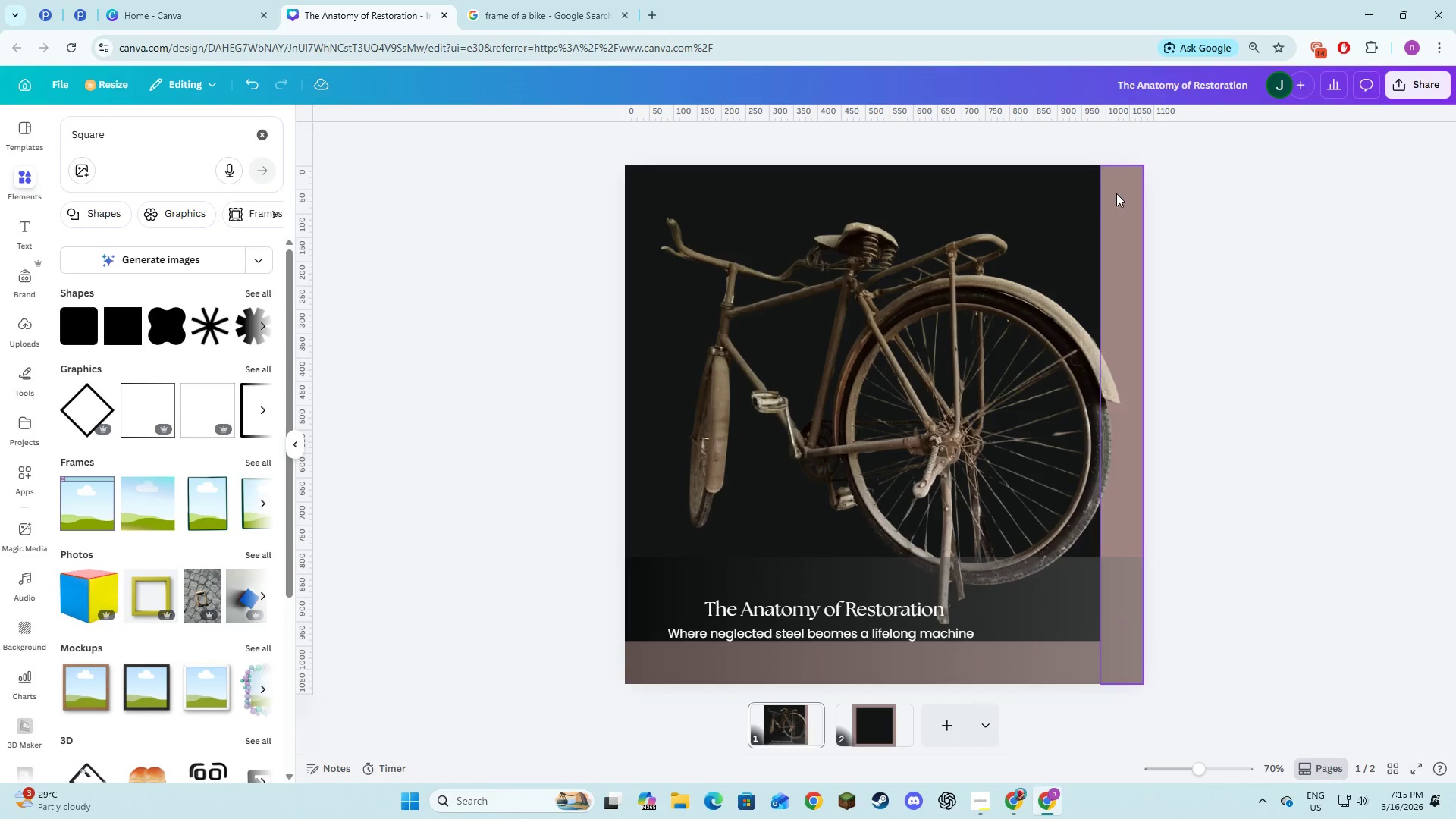 
left_click([1118, 187])
 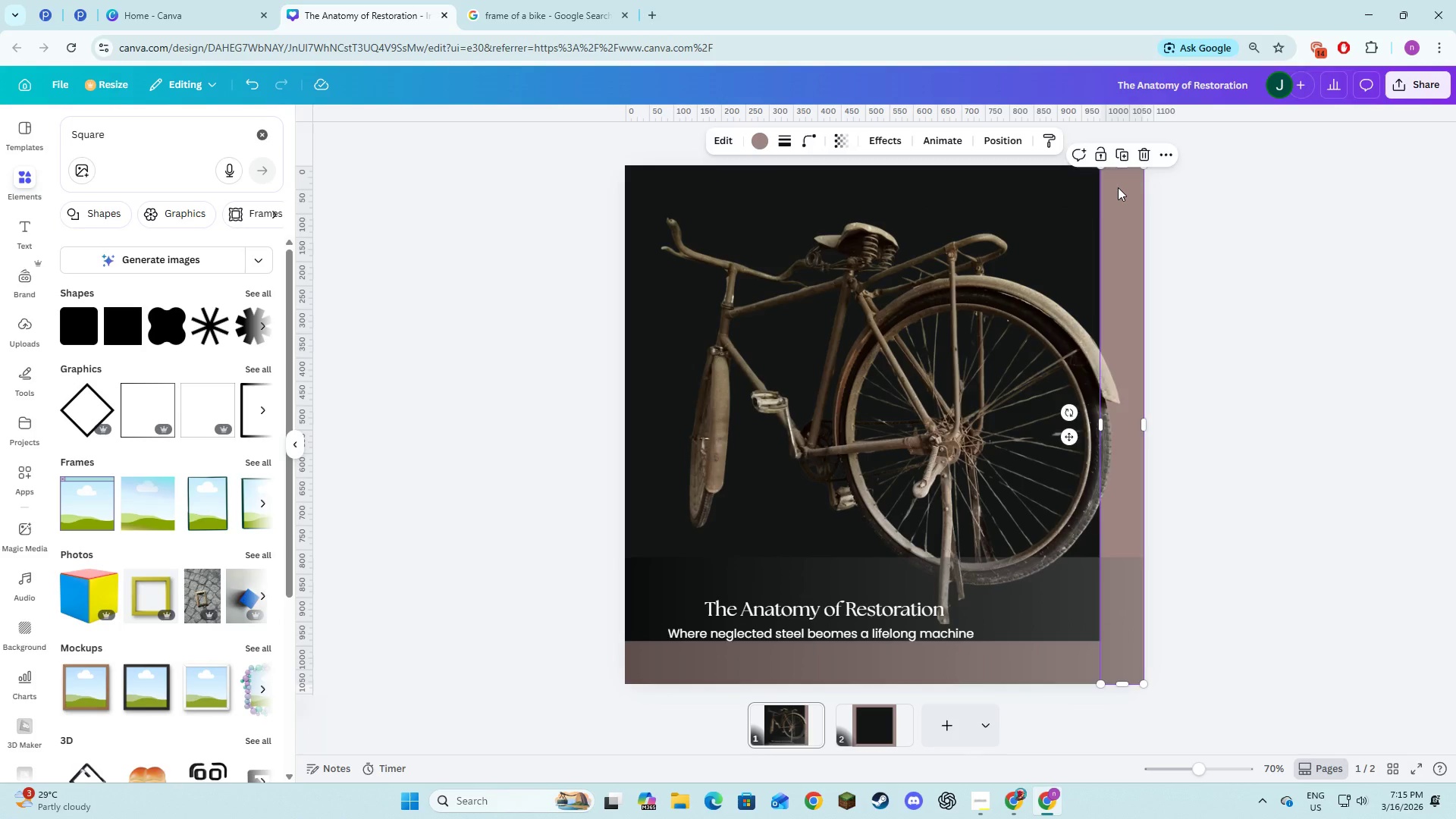 
key(Backspace)
 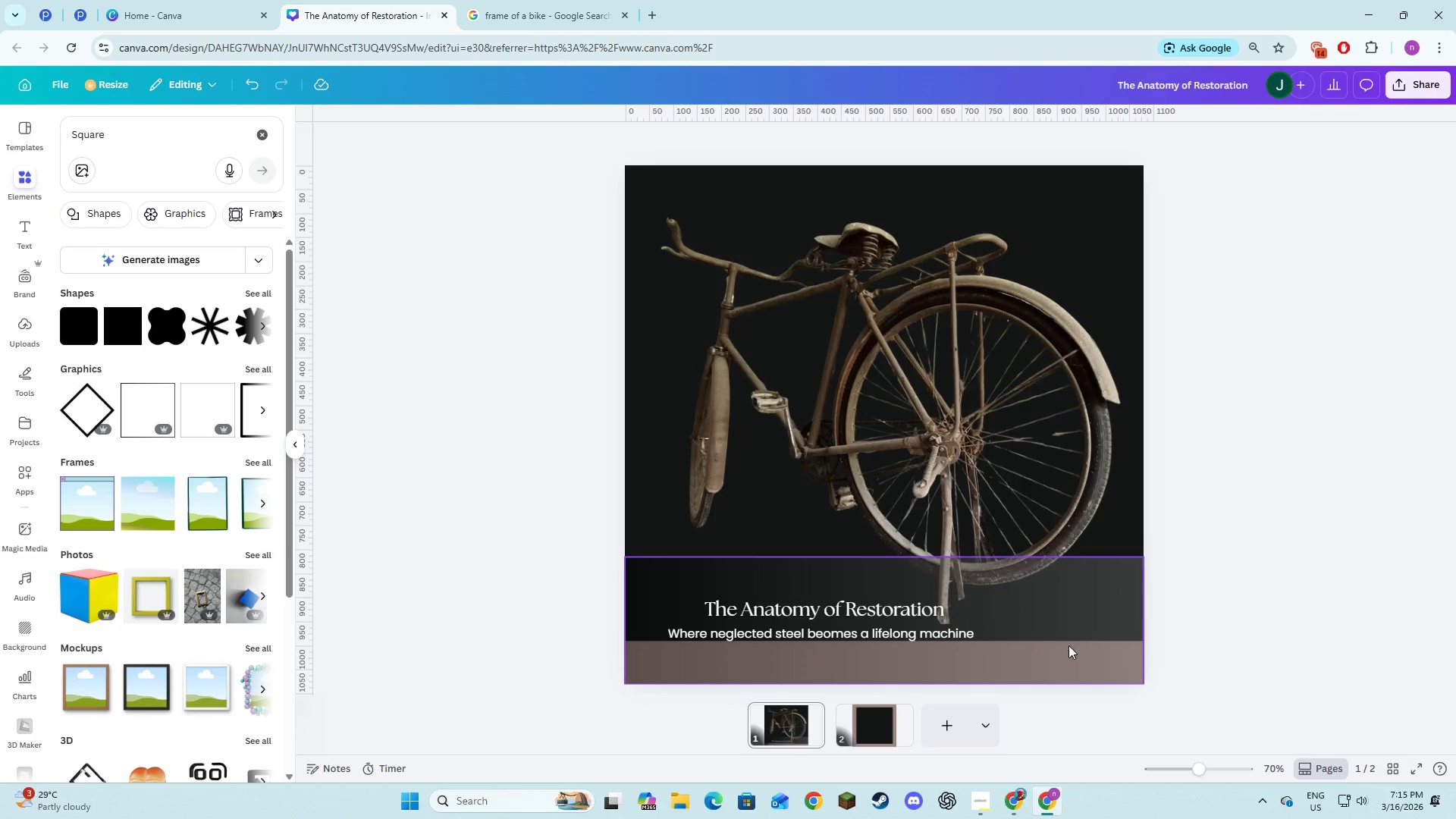 
left_click([1063, 652])
 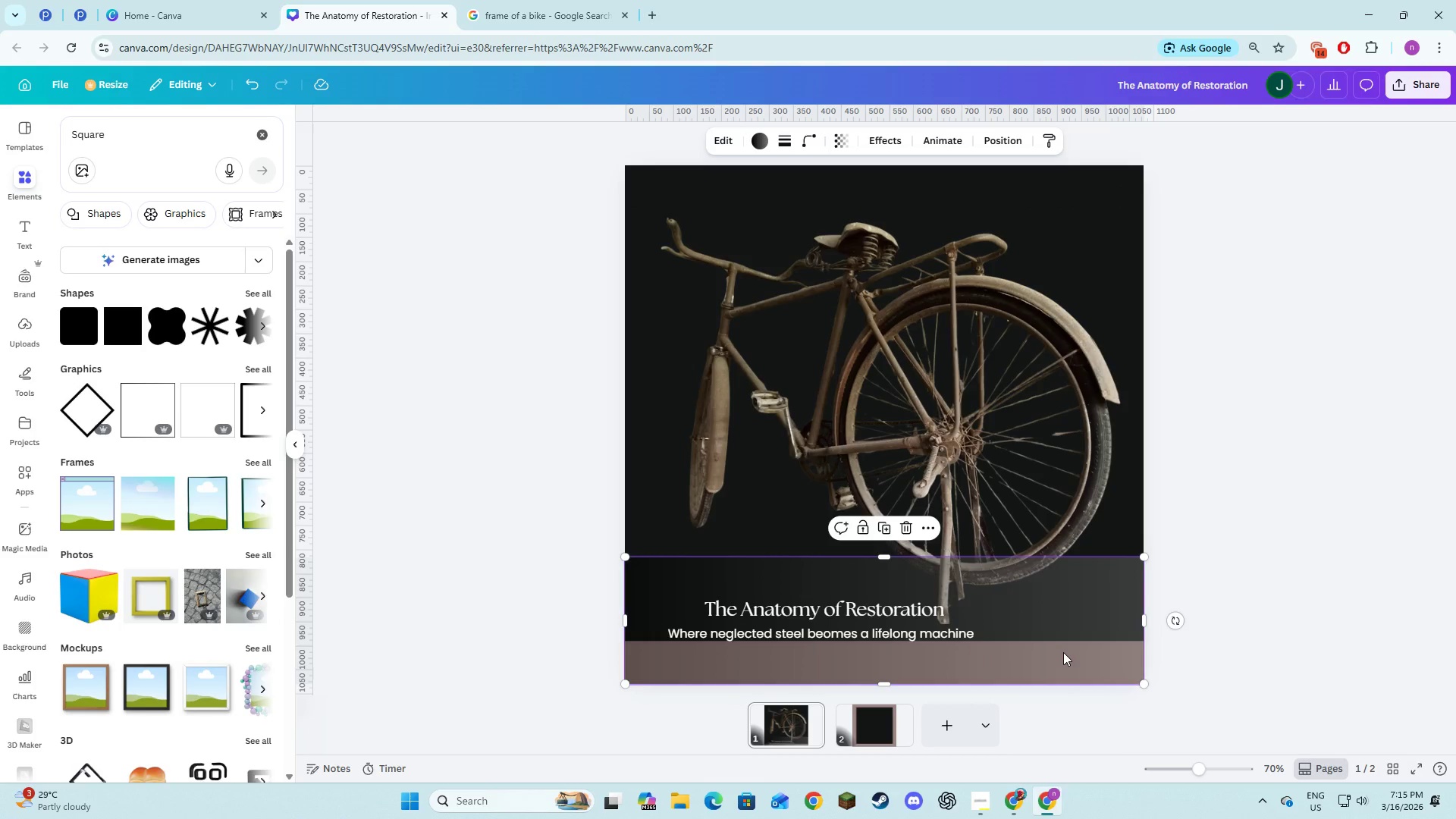 
left_click_drag(start_coordinate=[1063, 652], to_coordinate=[1062, 604])
 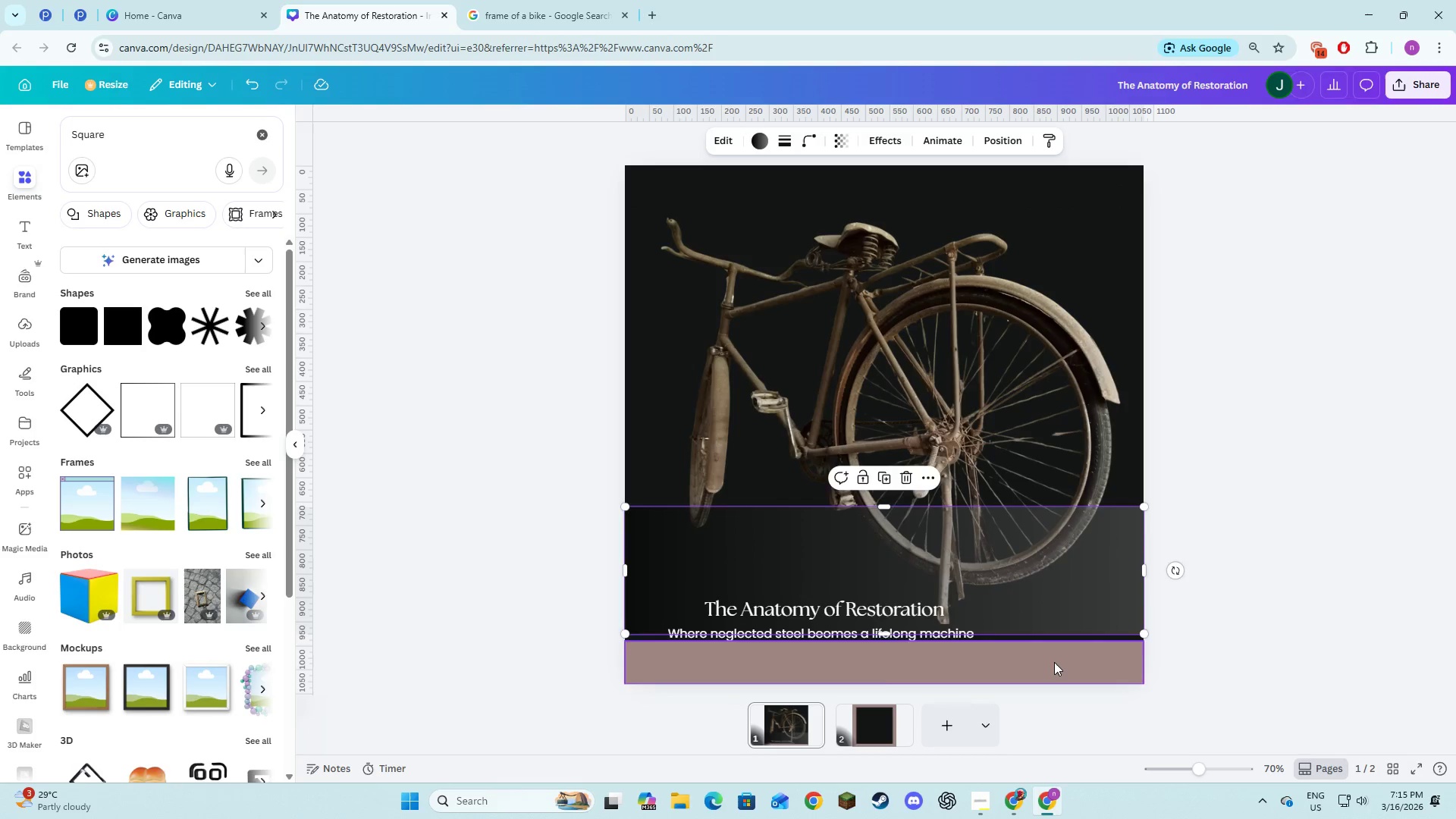 
left_click([1054, 662])
 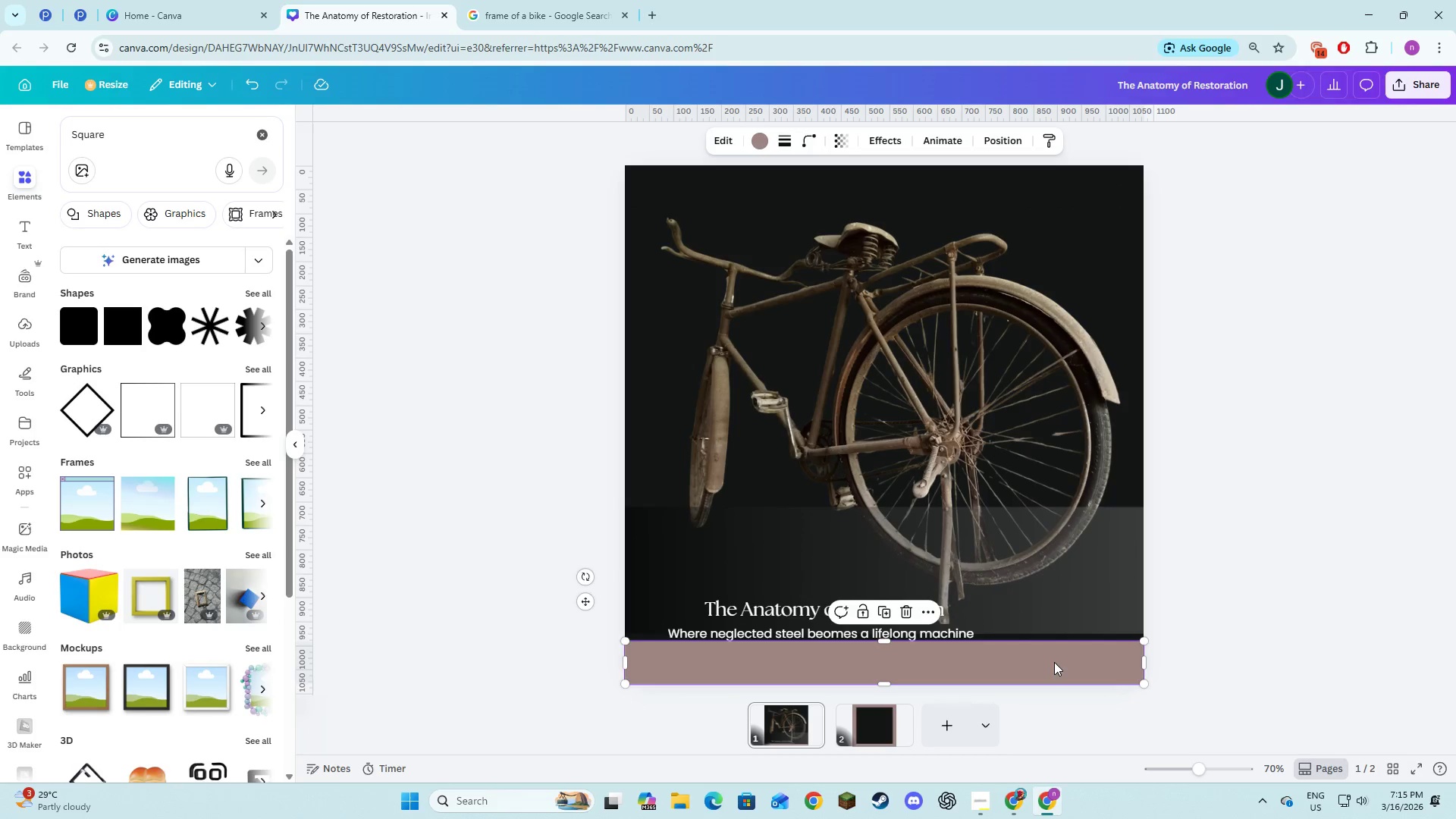 
key(Backspace)
 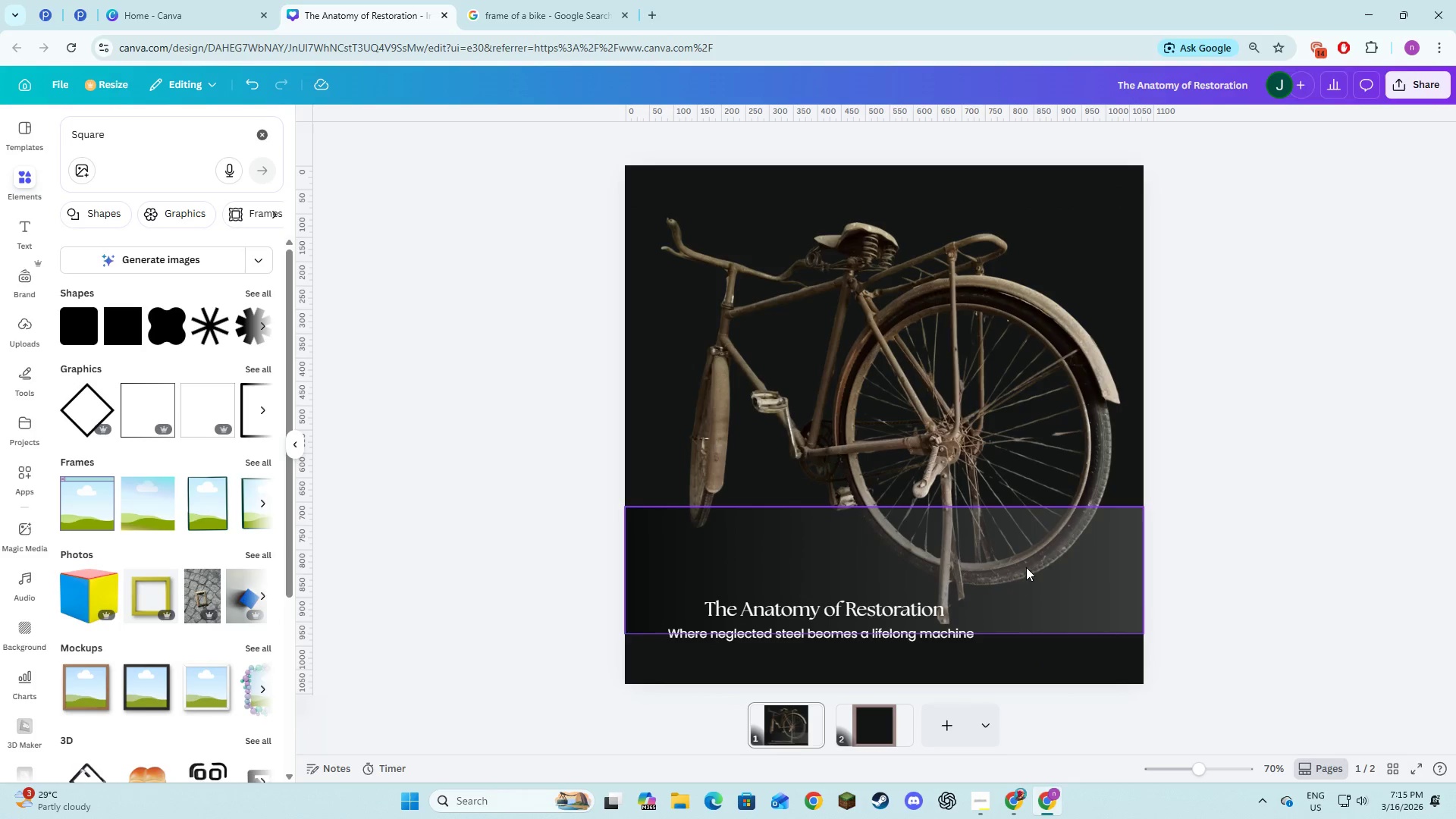 
left_click_drag(start_coordinate=[1026, 567], to_coordinate=[1025, 618])
 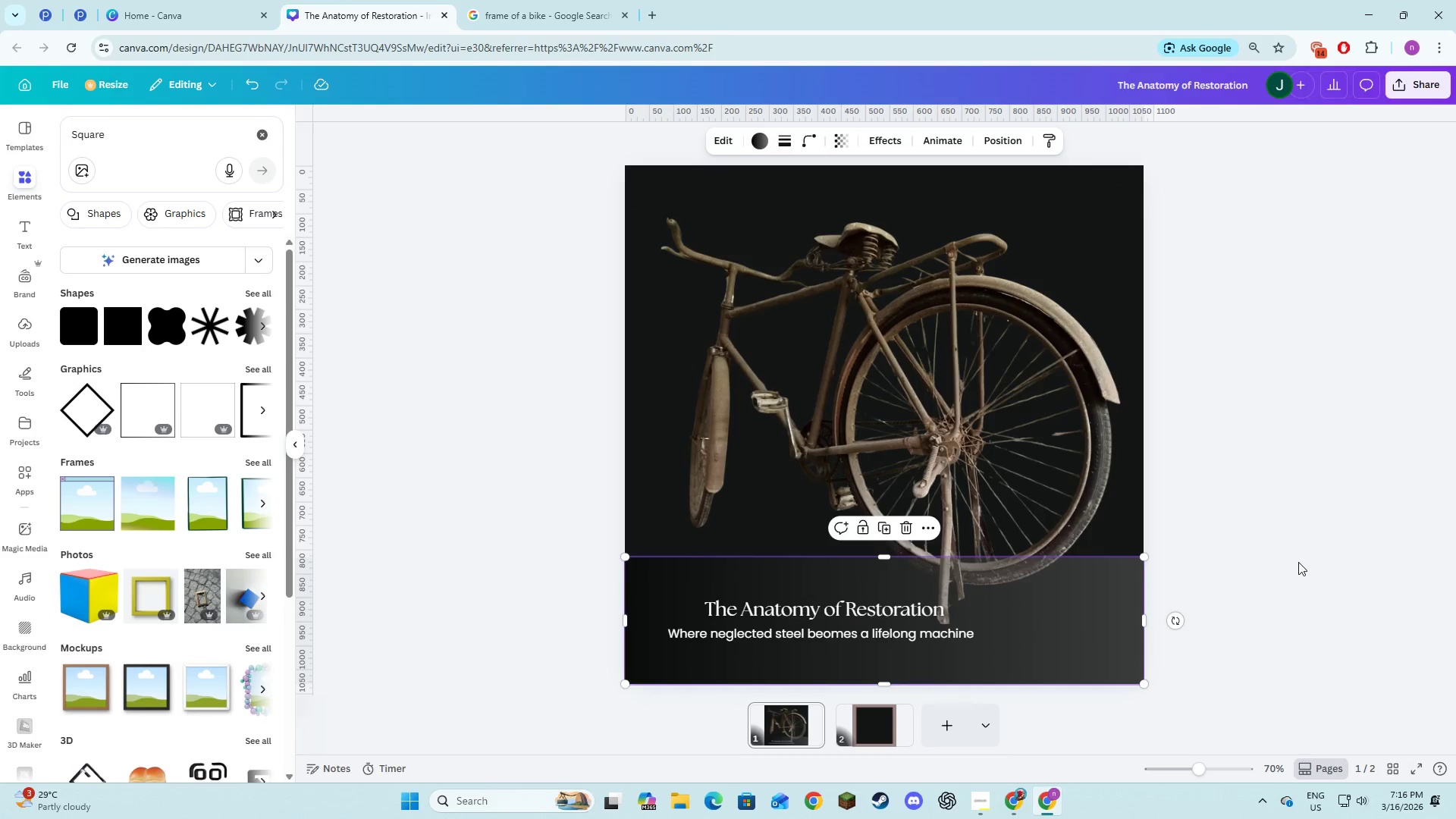 
left_click([1298, 562])
 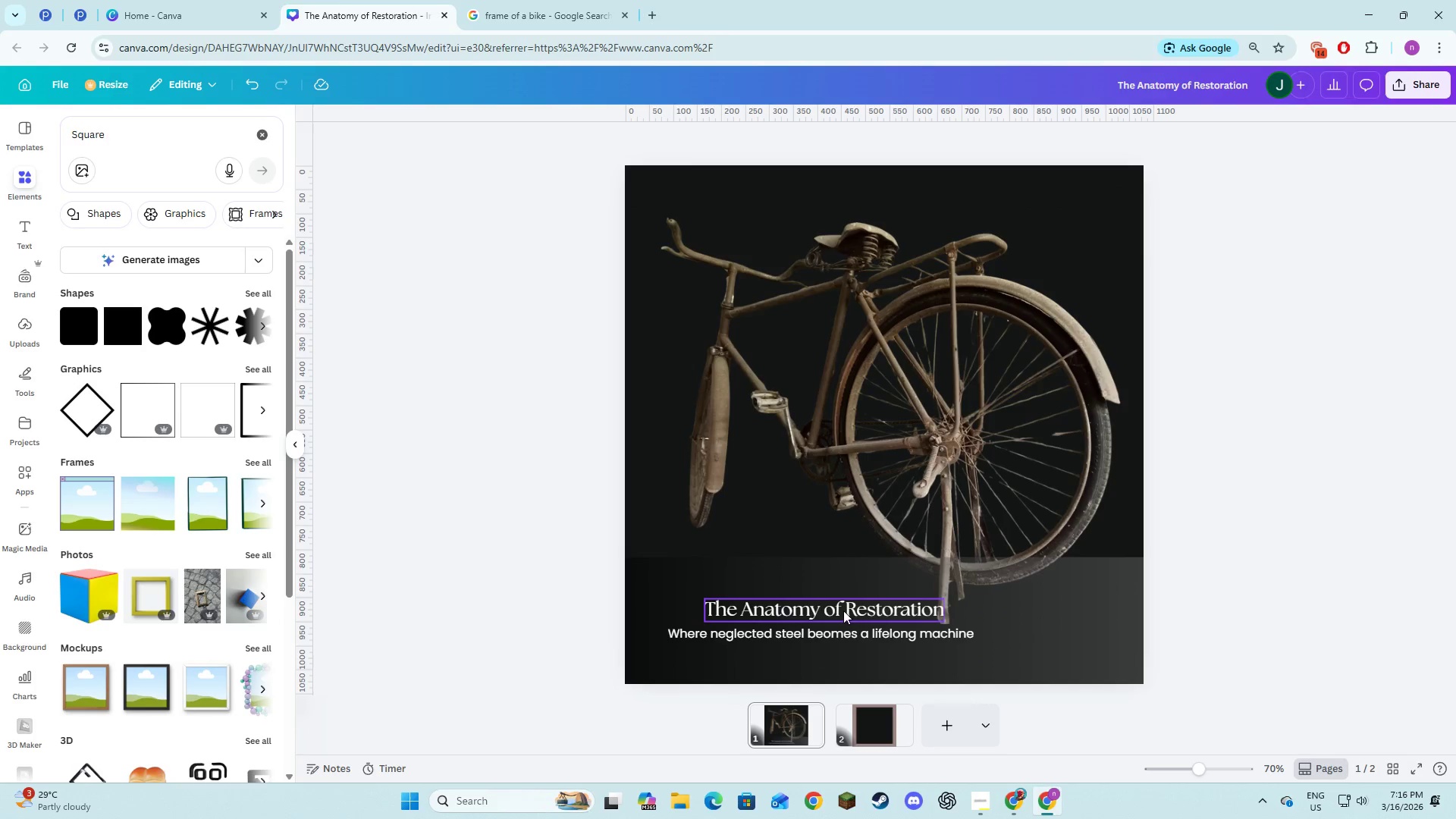 
left_click([836, 569])
 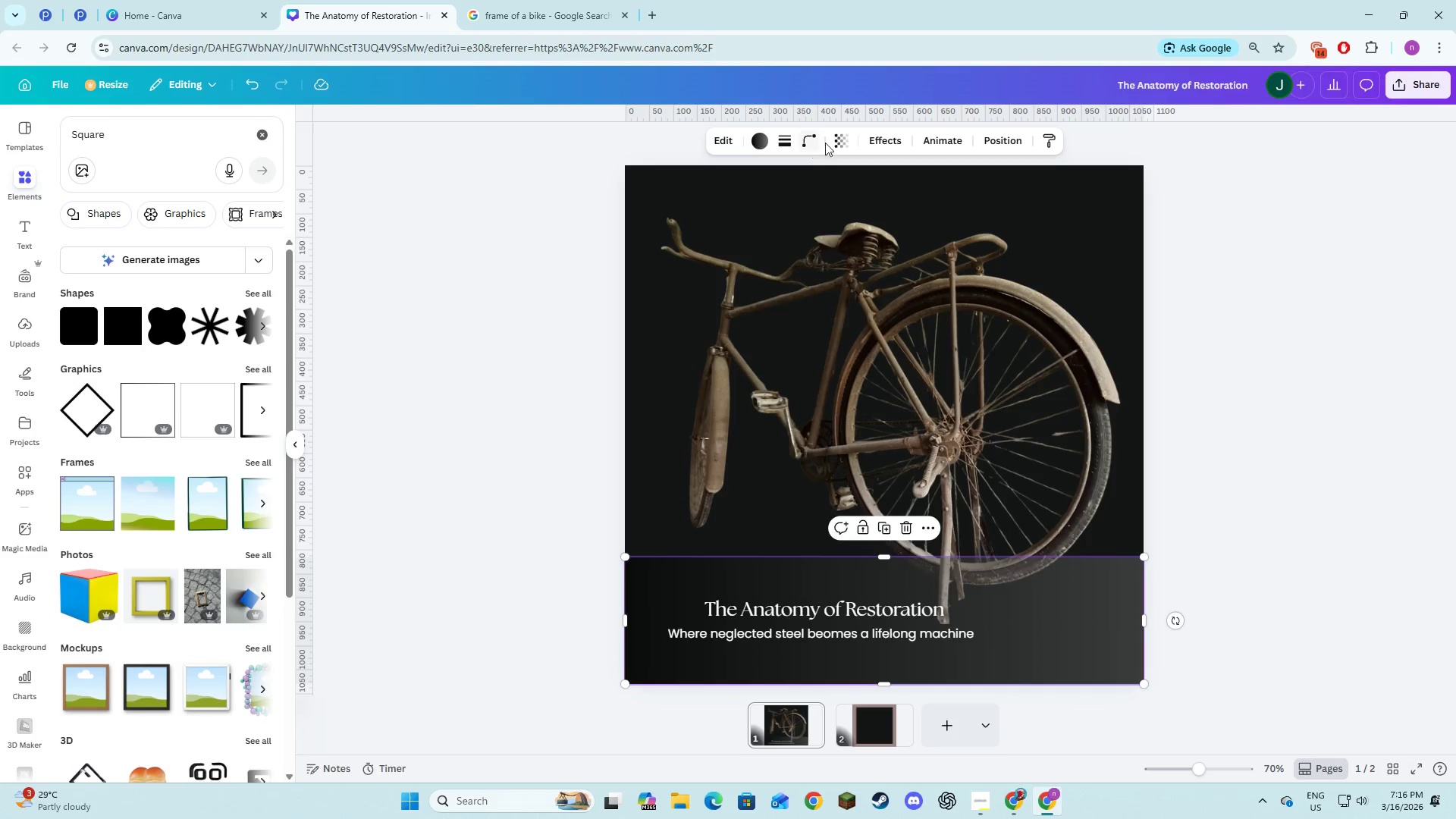 
left_click([838, 143])
 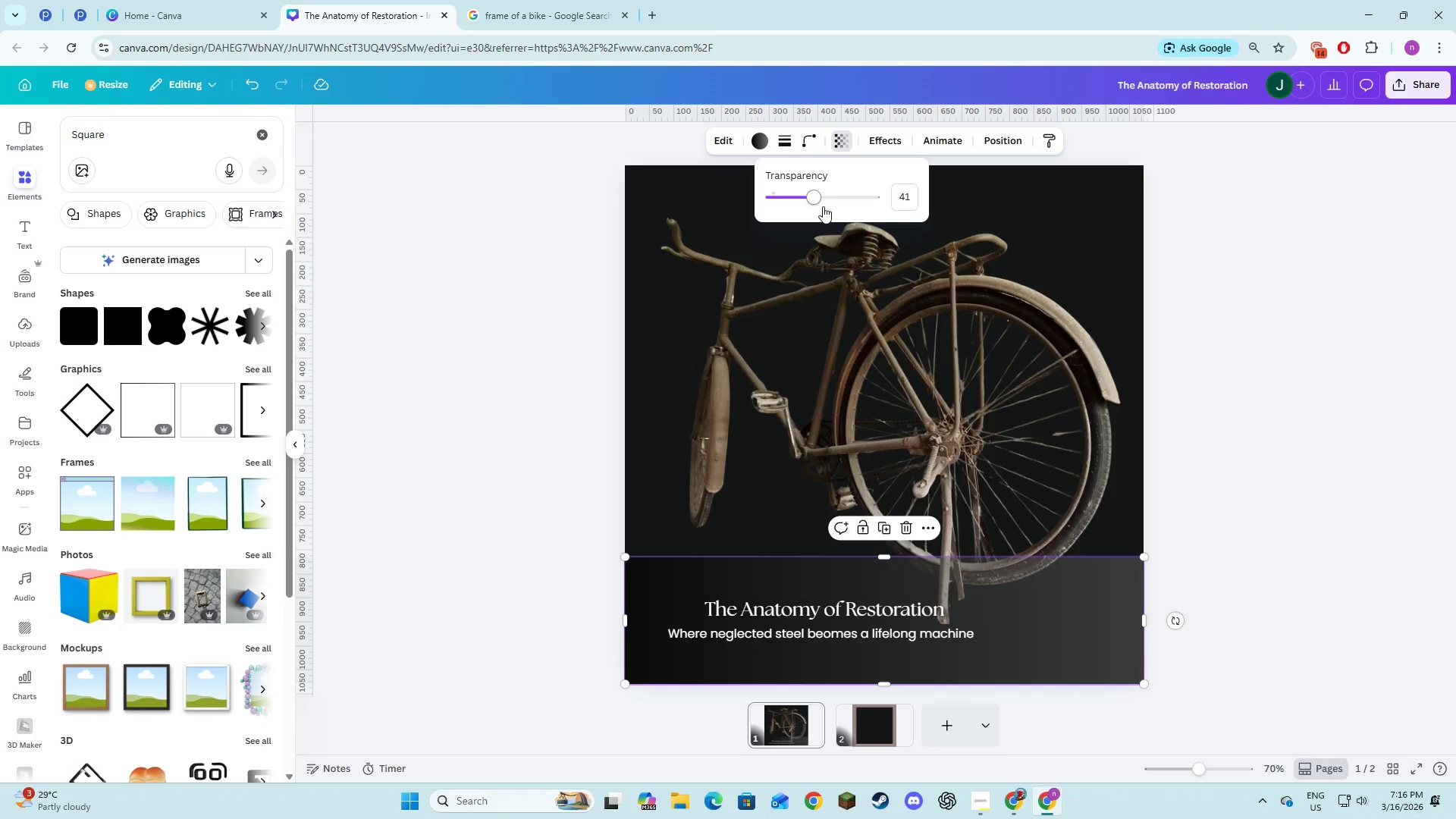 
left_click_drag(start_coordinate=[817, 202], to_coordinate=[786, 199])
 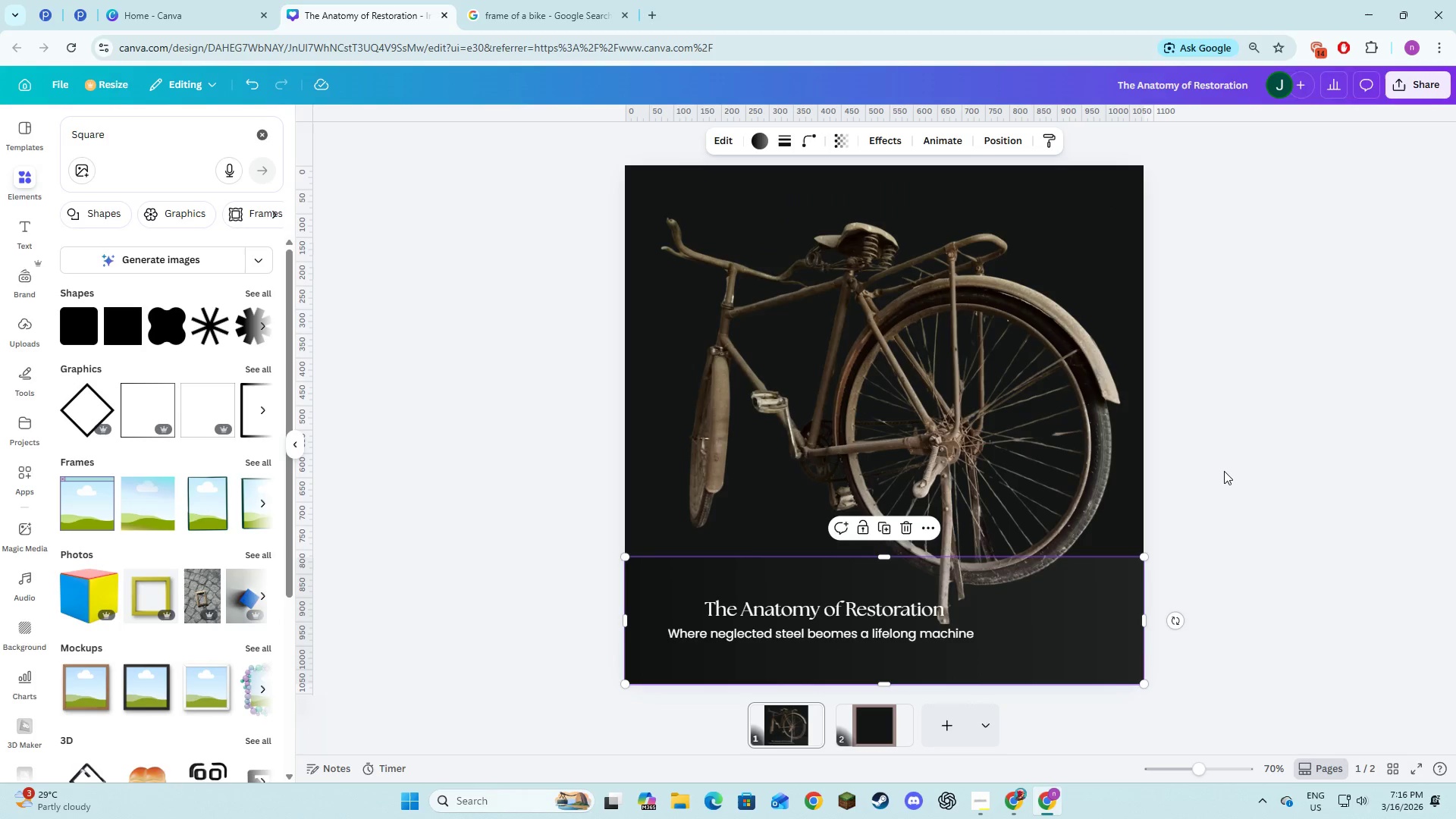 
double_click([1224, 471])
 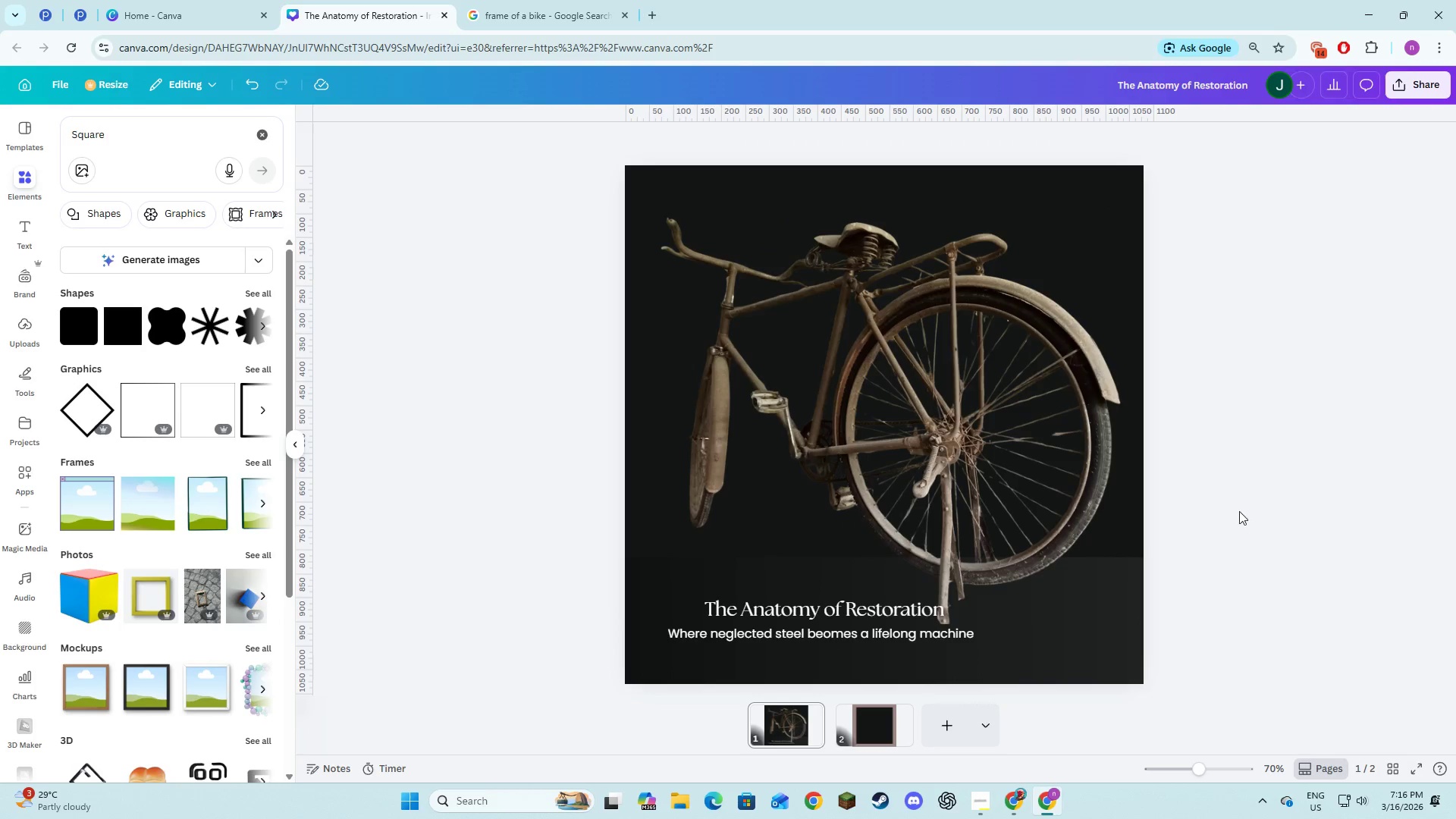 
left_click([1056, 602])
 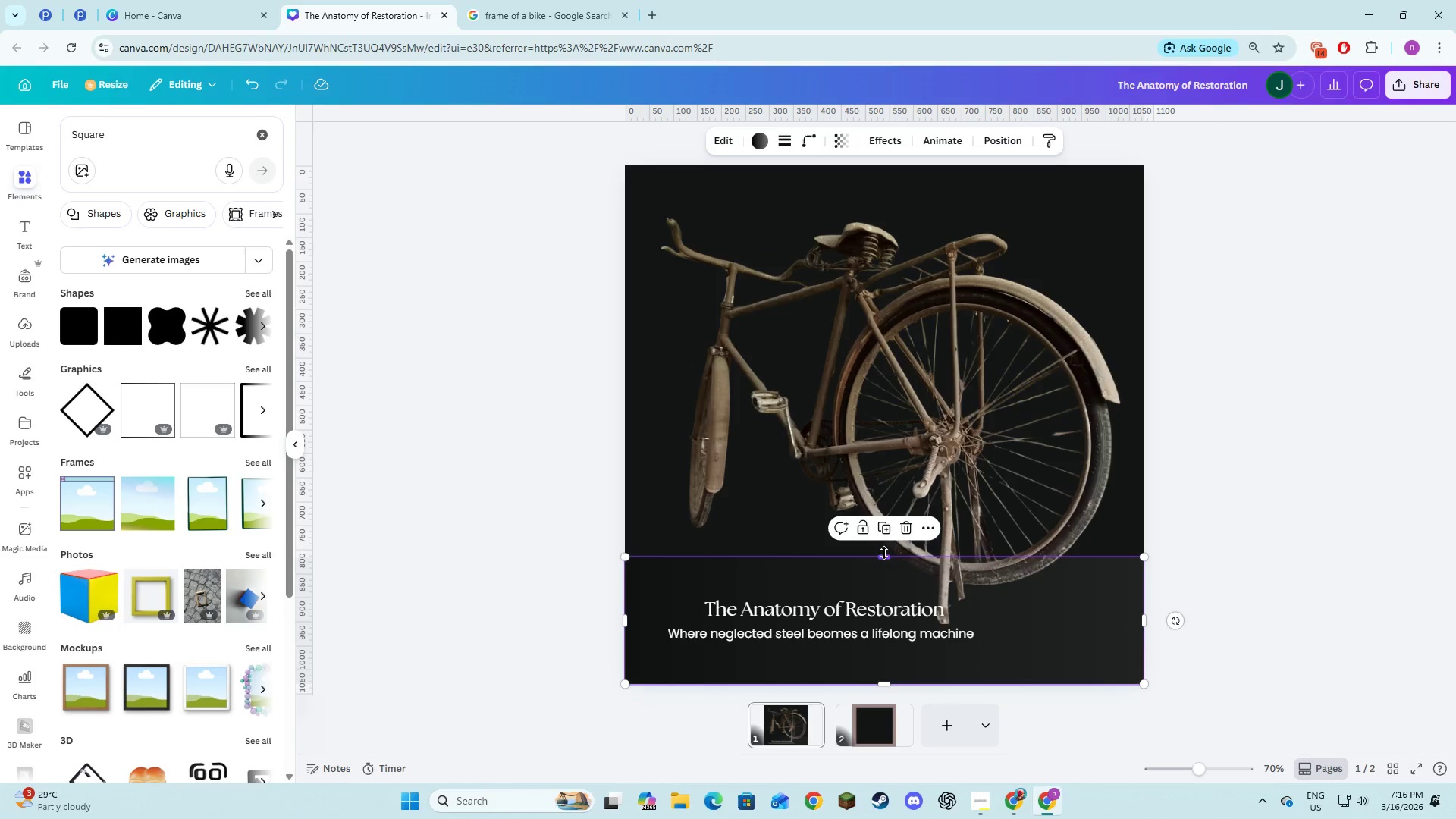 
left_click_drag(start_coordinate=[884, 557], to_coordinate=[870, 489])
 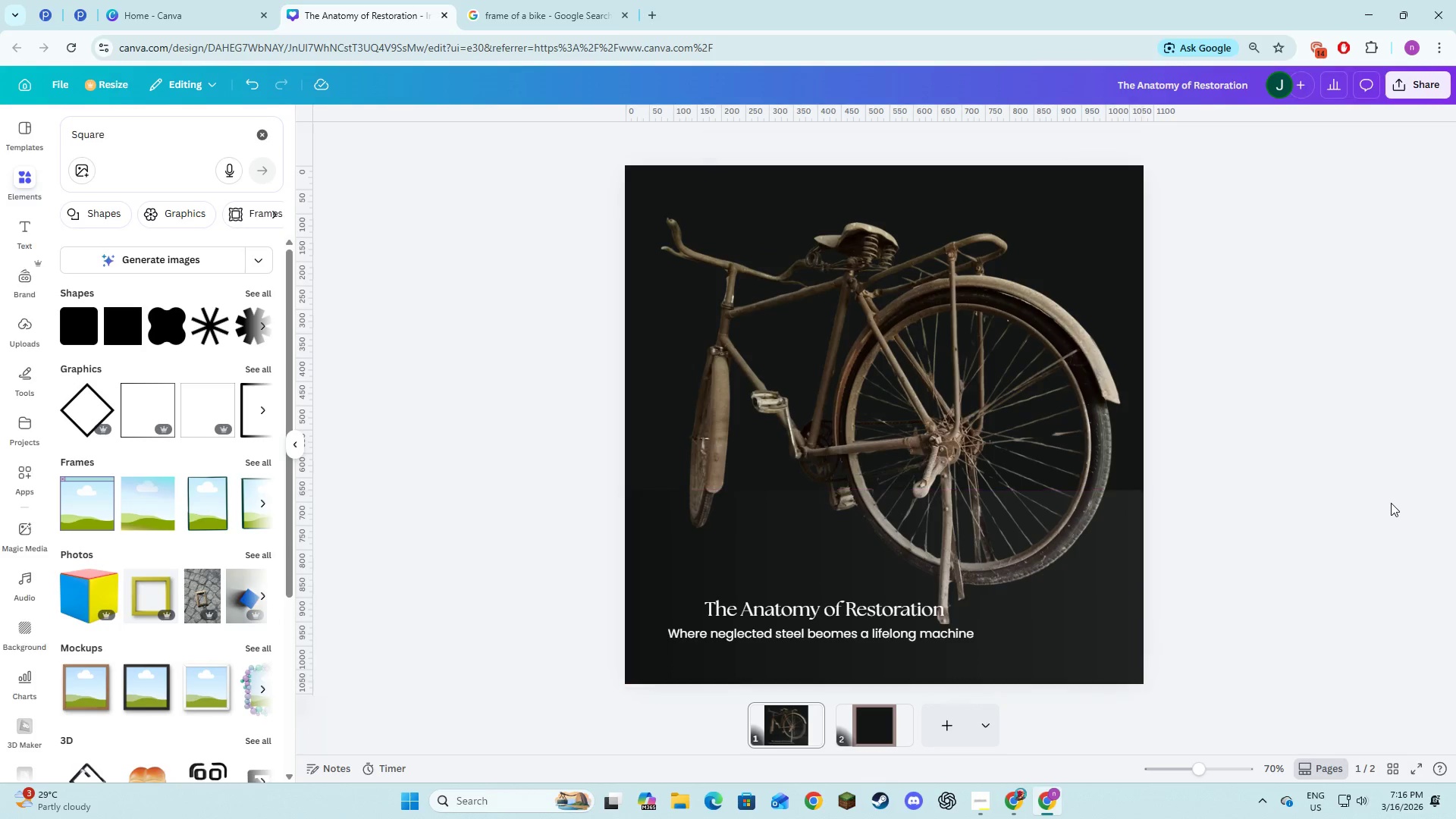 
double_click([1391, 503])
 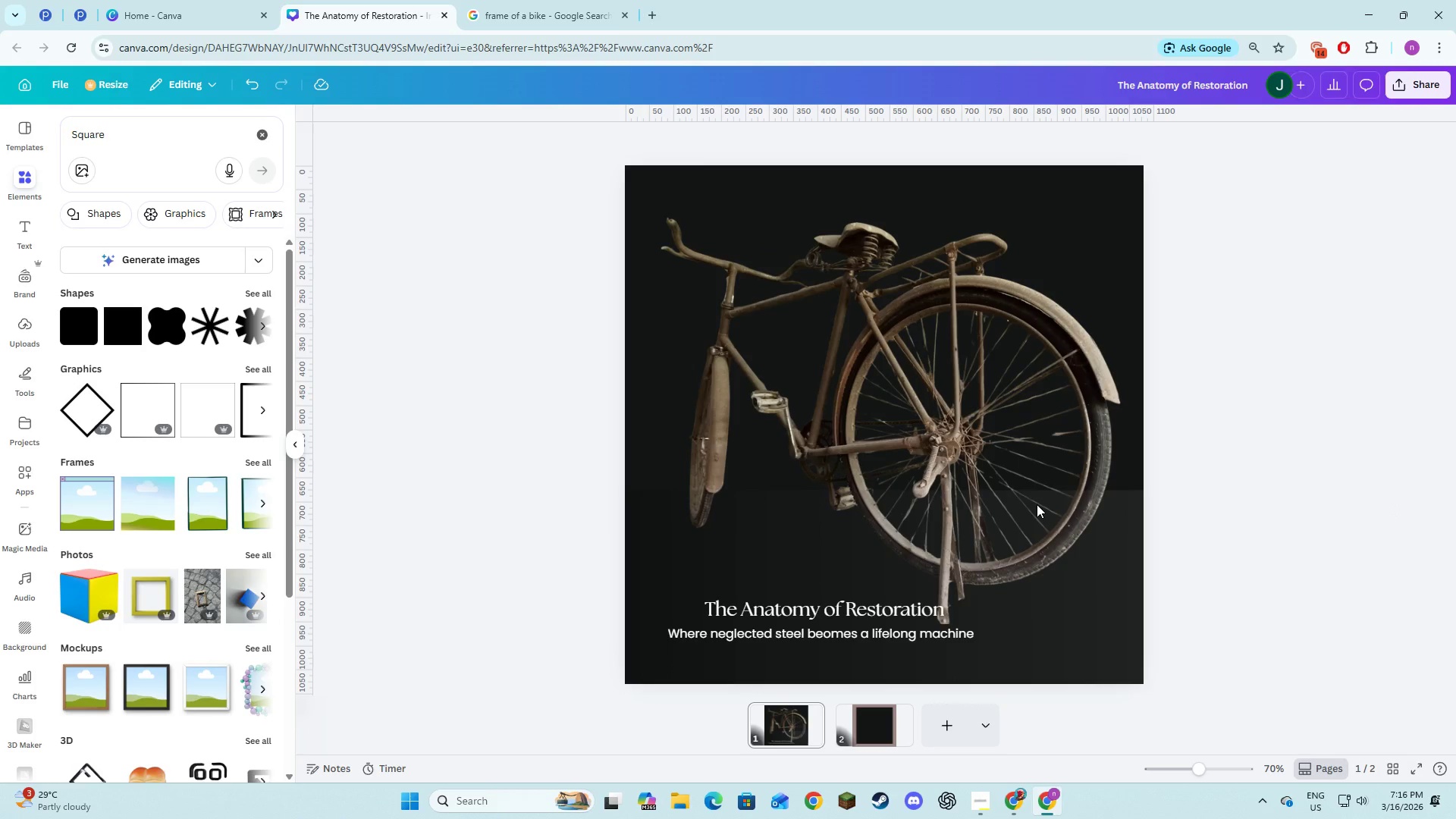 
left_click([1081, 526])
 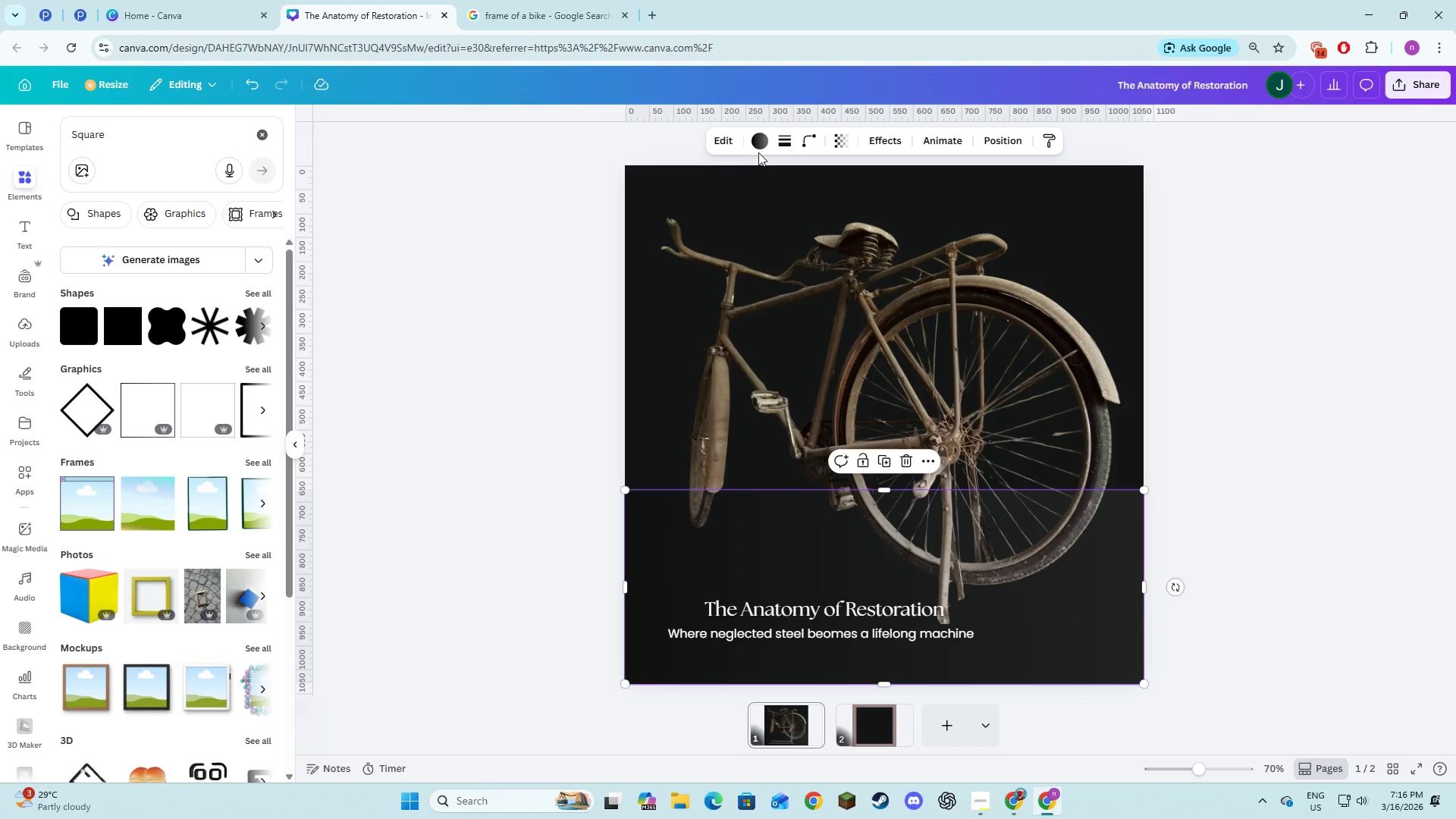 
left_click([759, 146])
 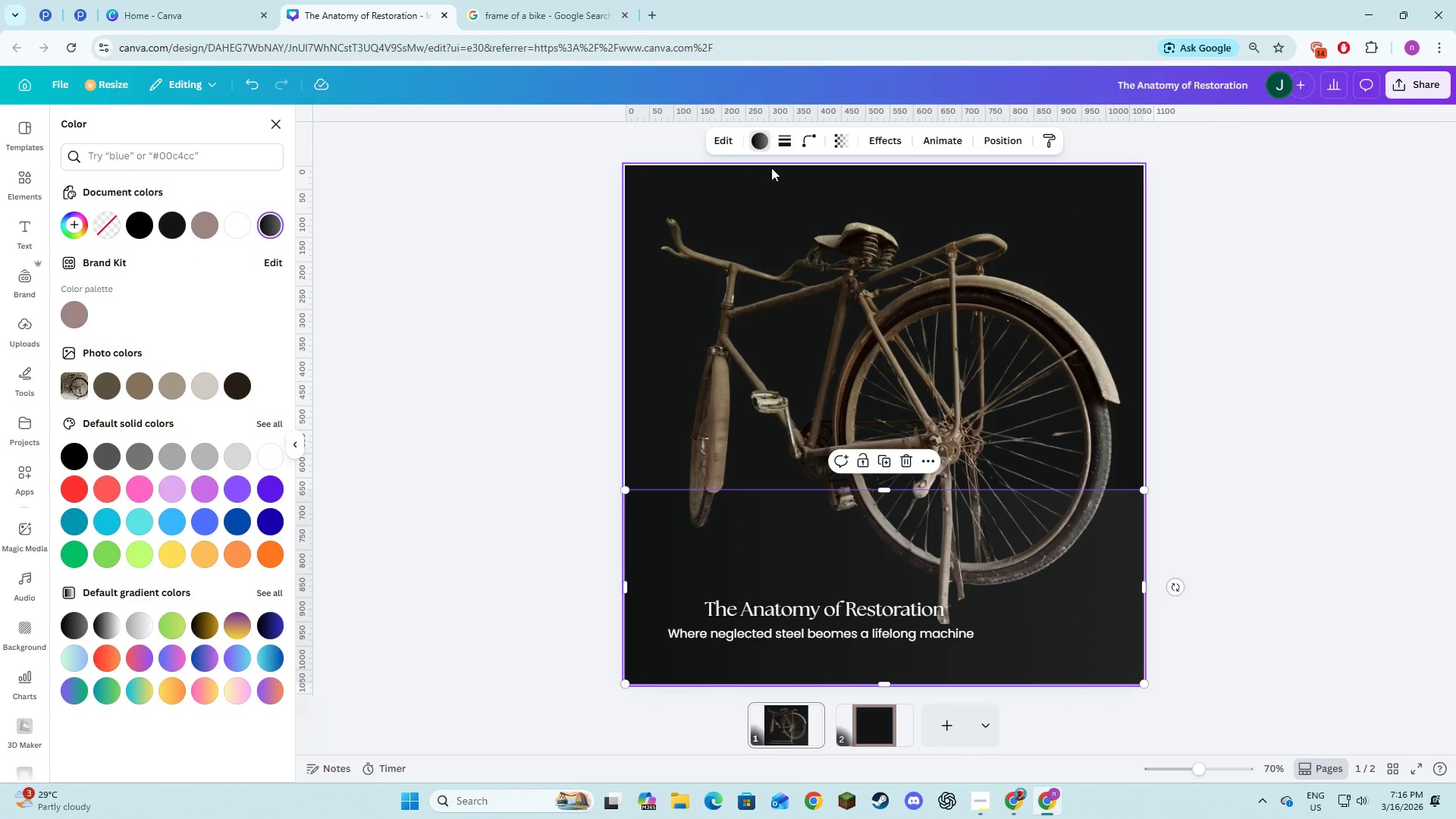 
left_click([760, 148])
 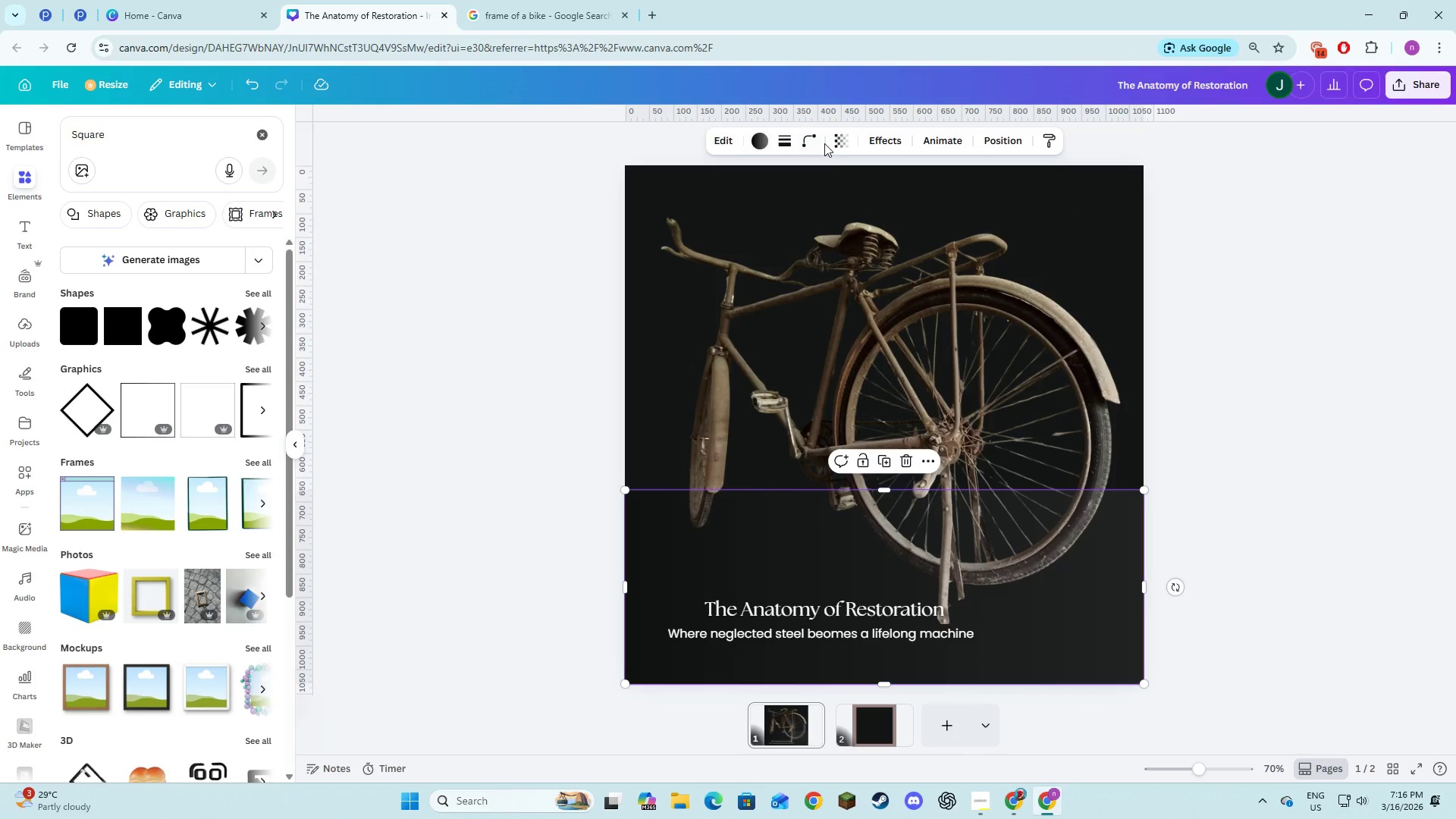 
left_click([839, 150])
 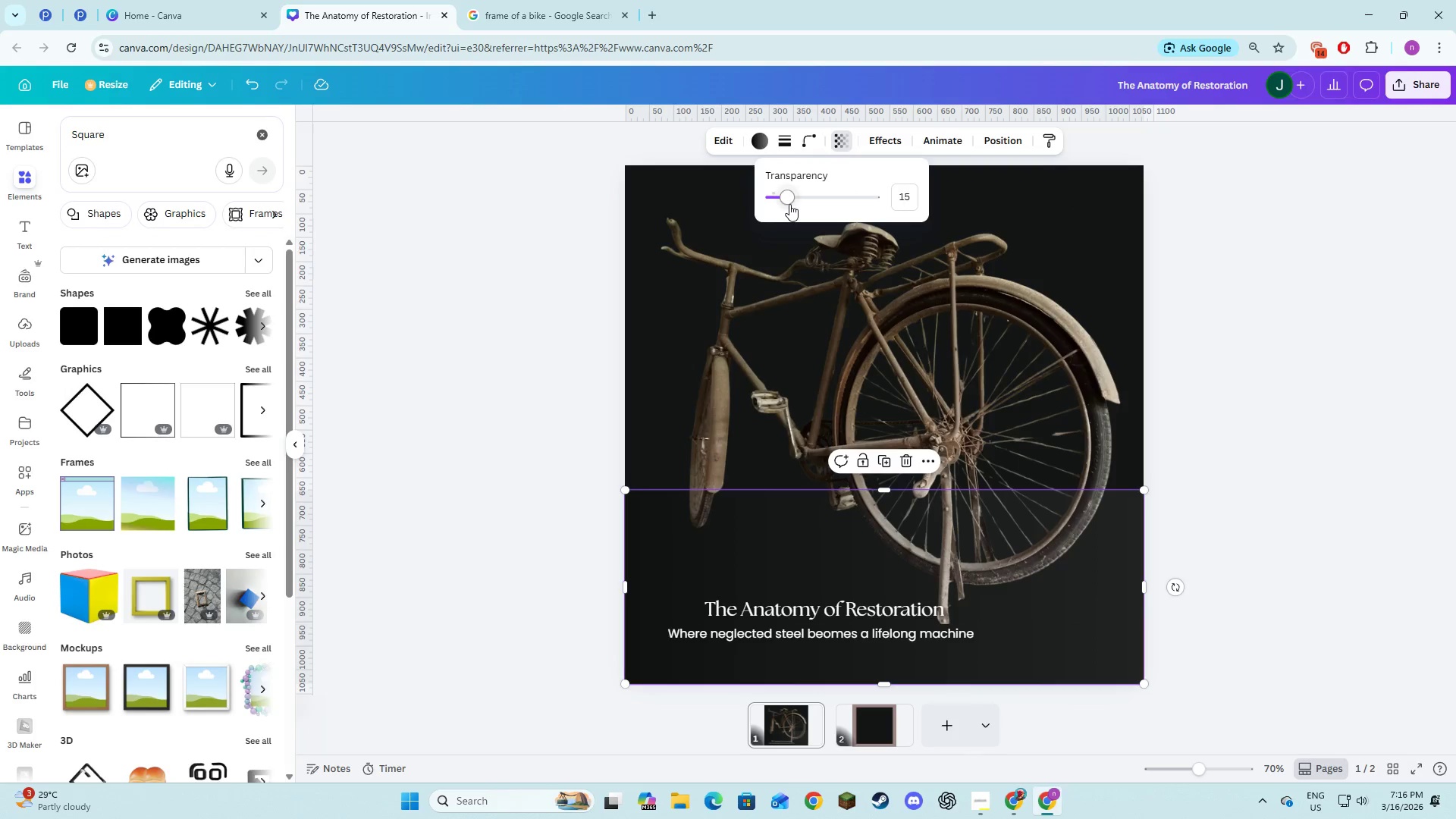 
left_click_drag(start_coordinate=[789, 204], to_coordinate=[780, 203])
 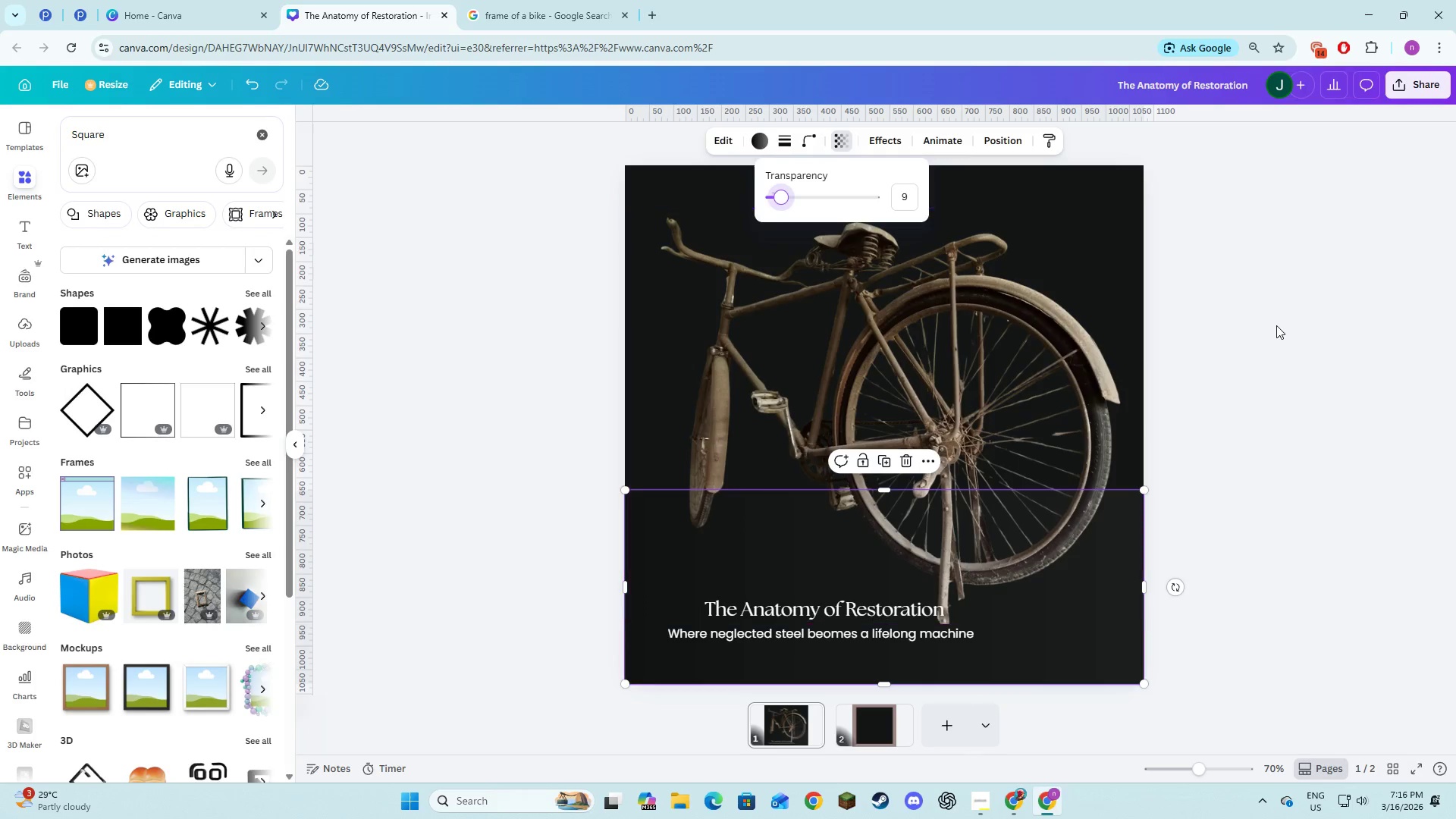 
left_click([1276, 325])
 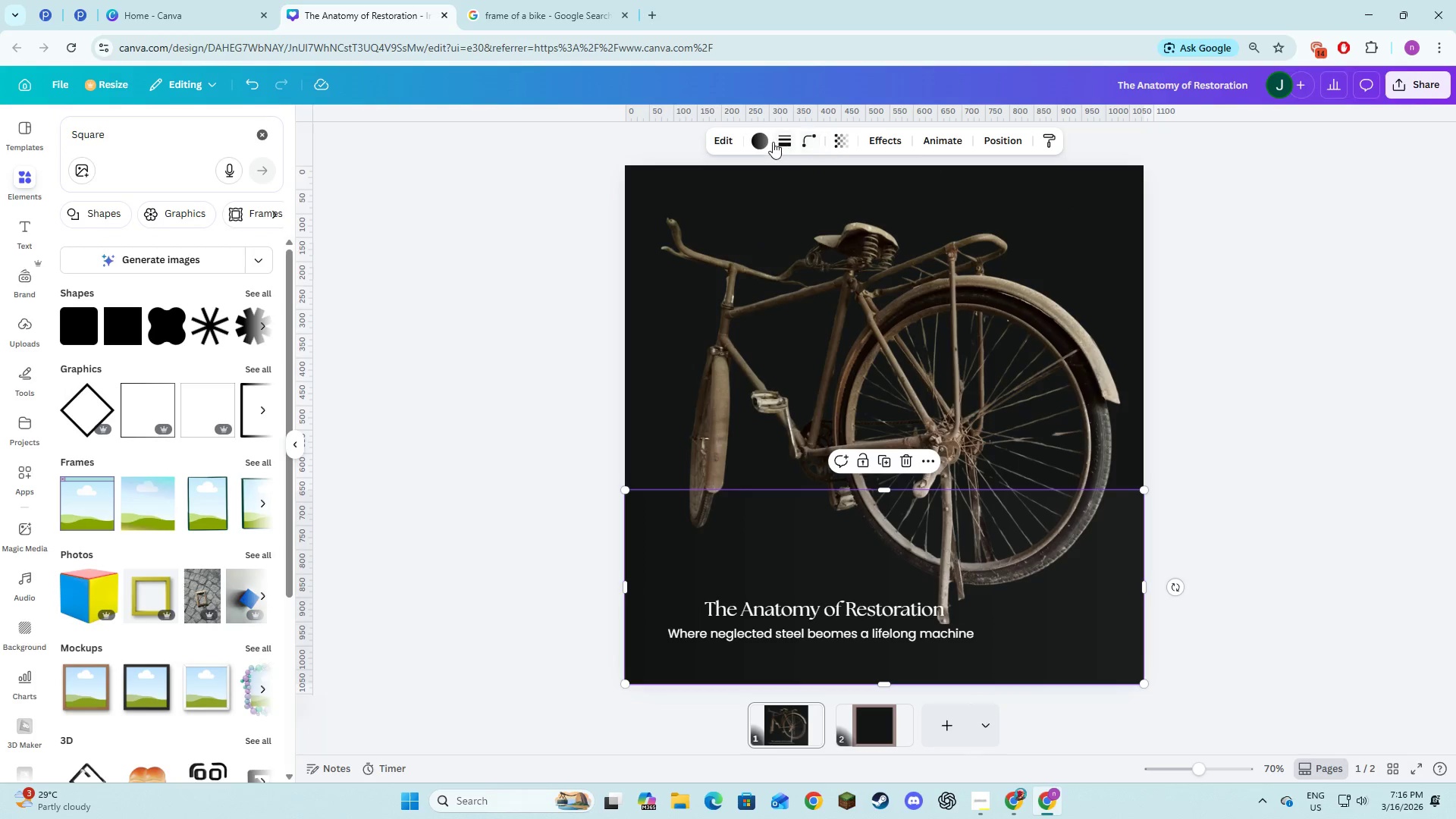 
left_click([762, 140])
 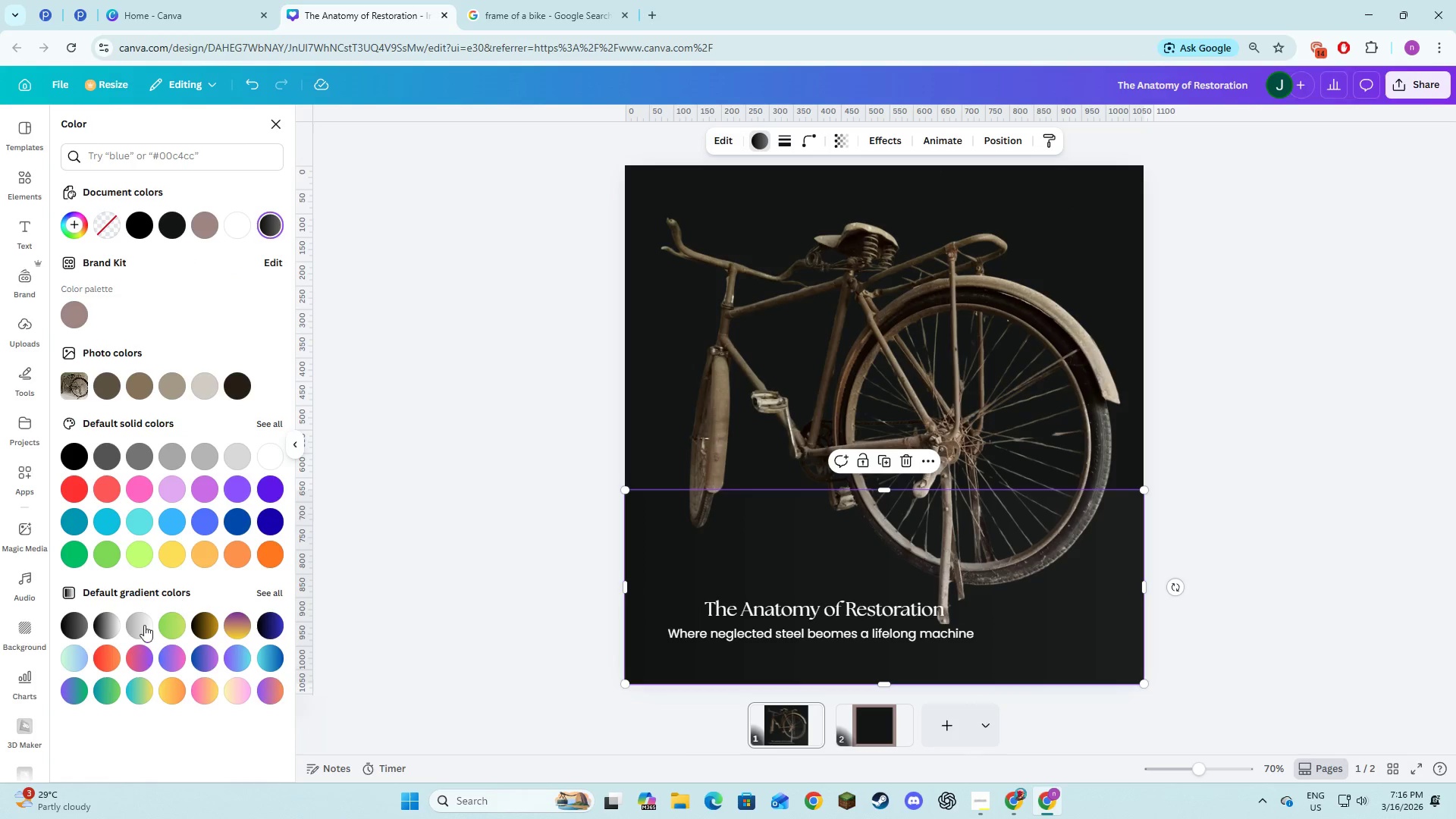 
left_click([111, 629])
 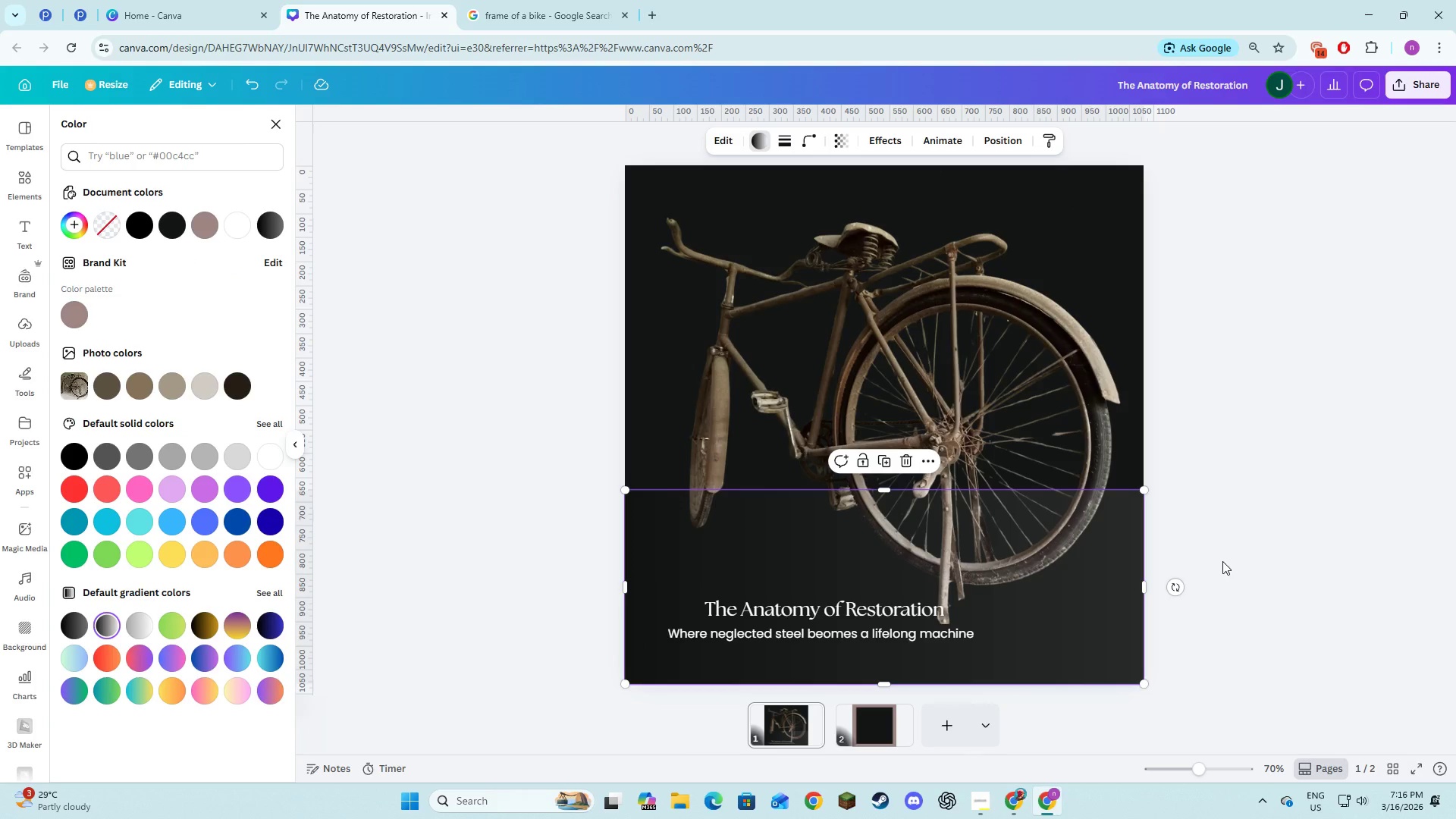 
double_click([1250, 556])
 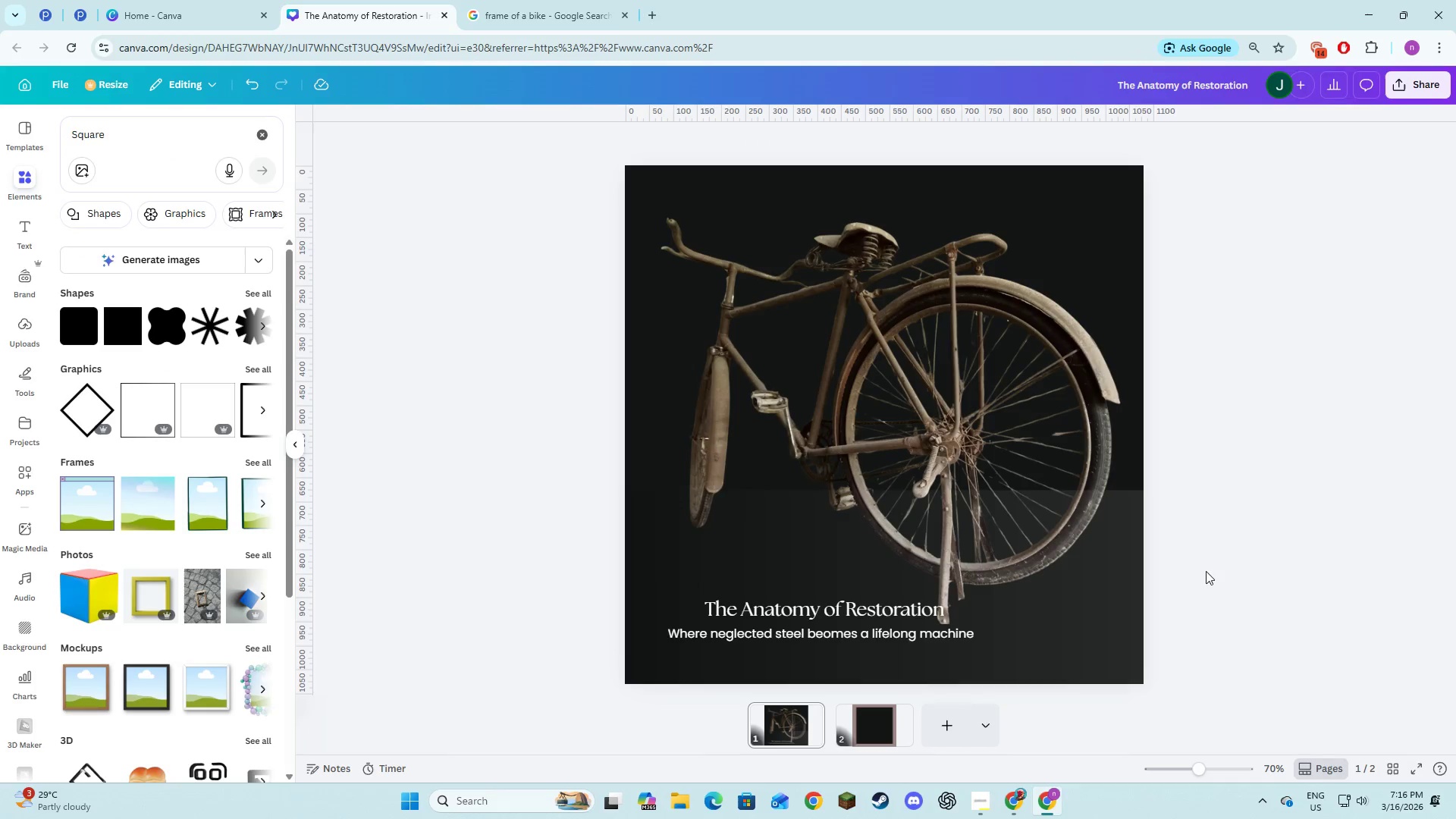 
left_click([1097, 573])
 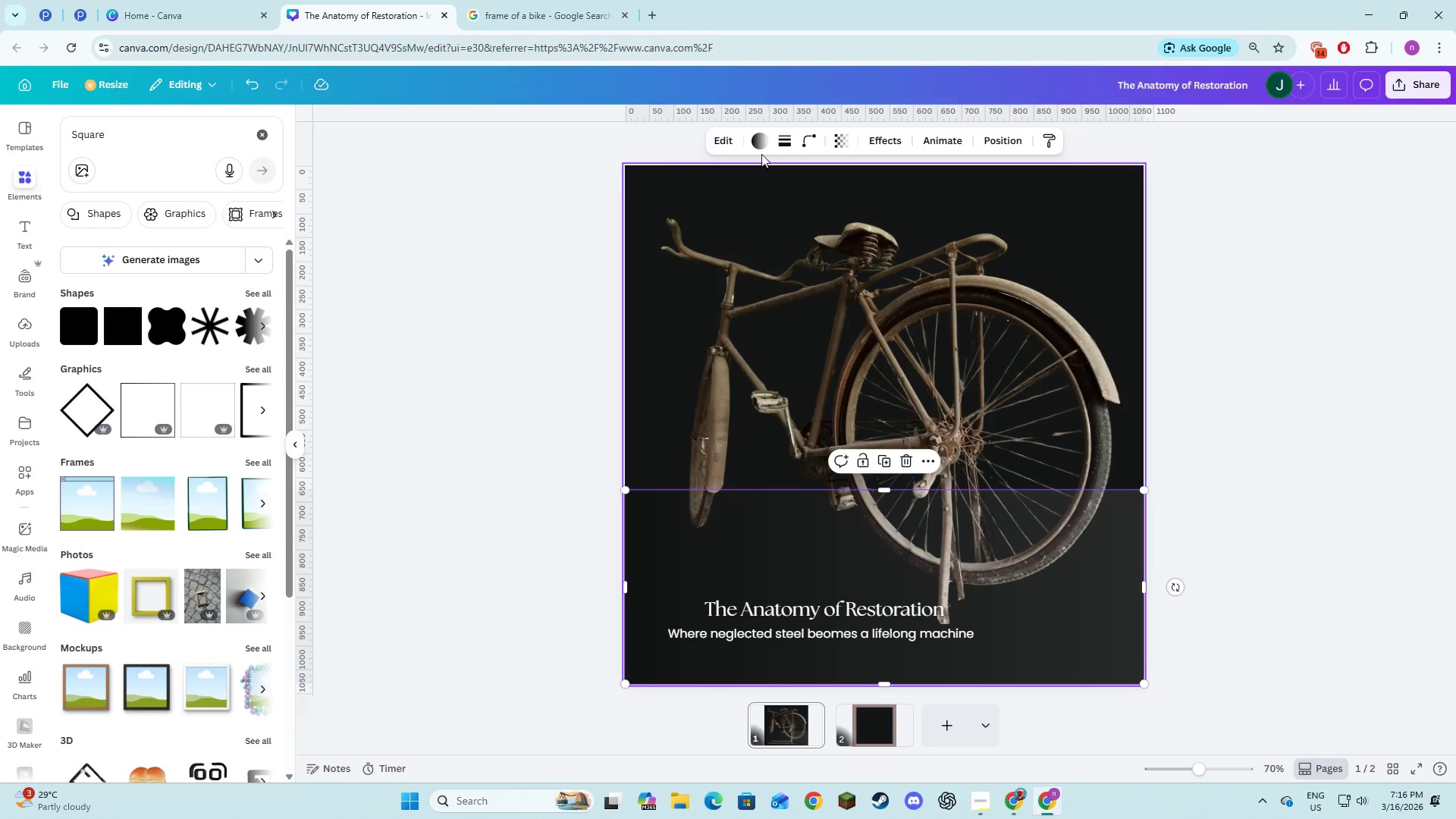 
left_click([762, 149])
 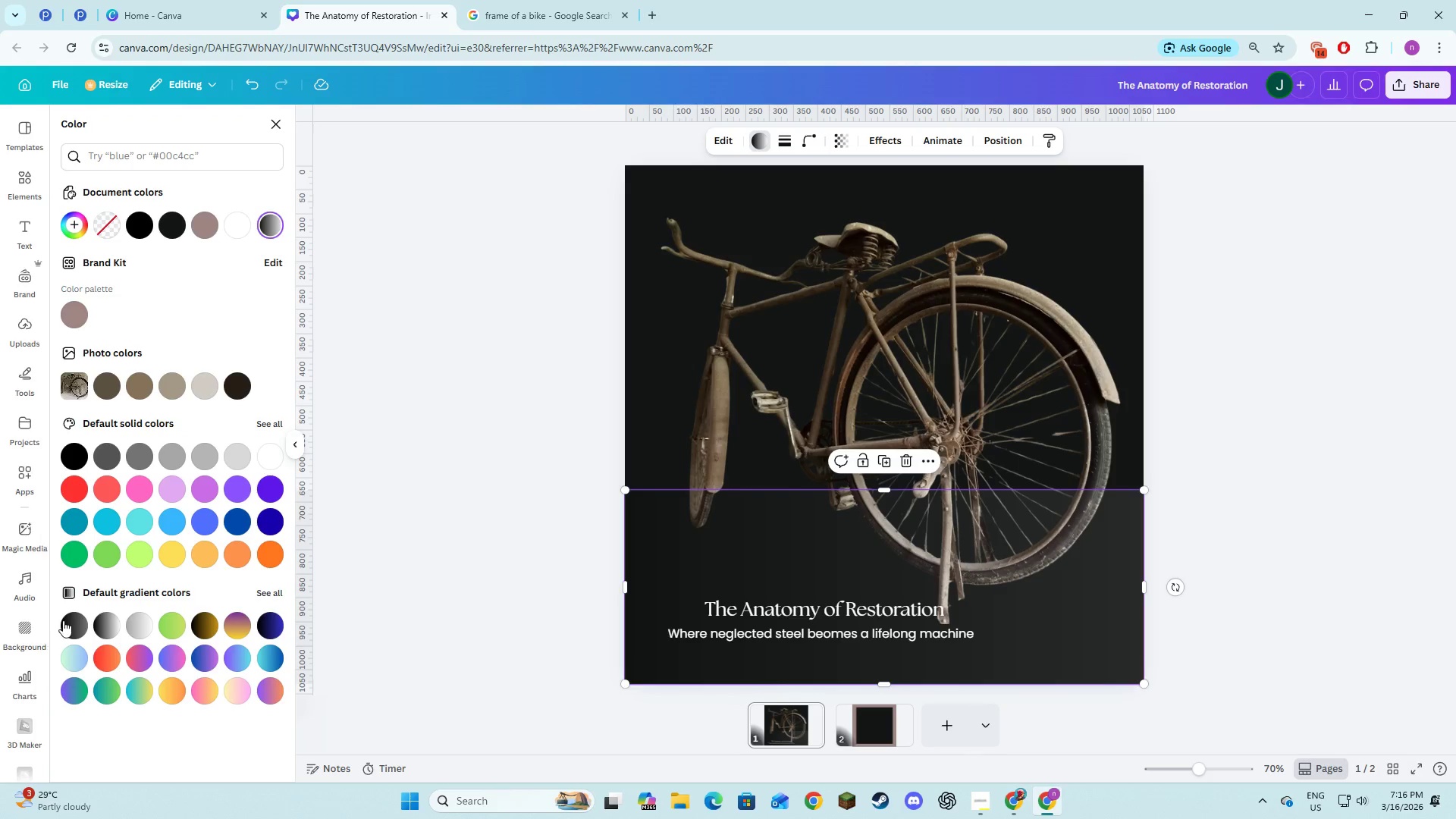 
left_click([65, 621])
 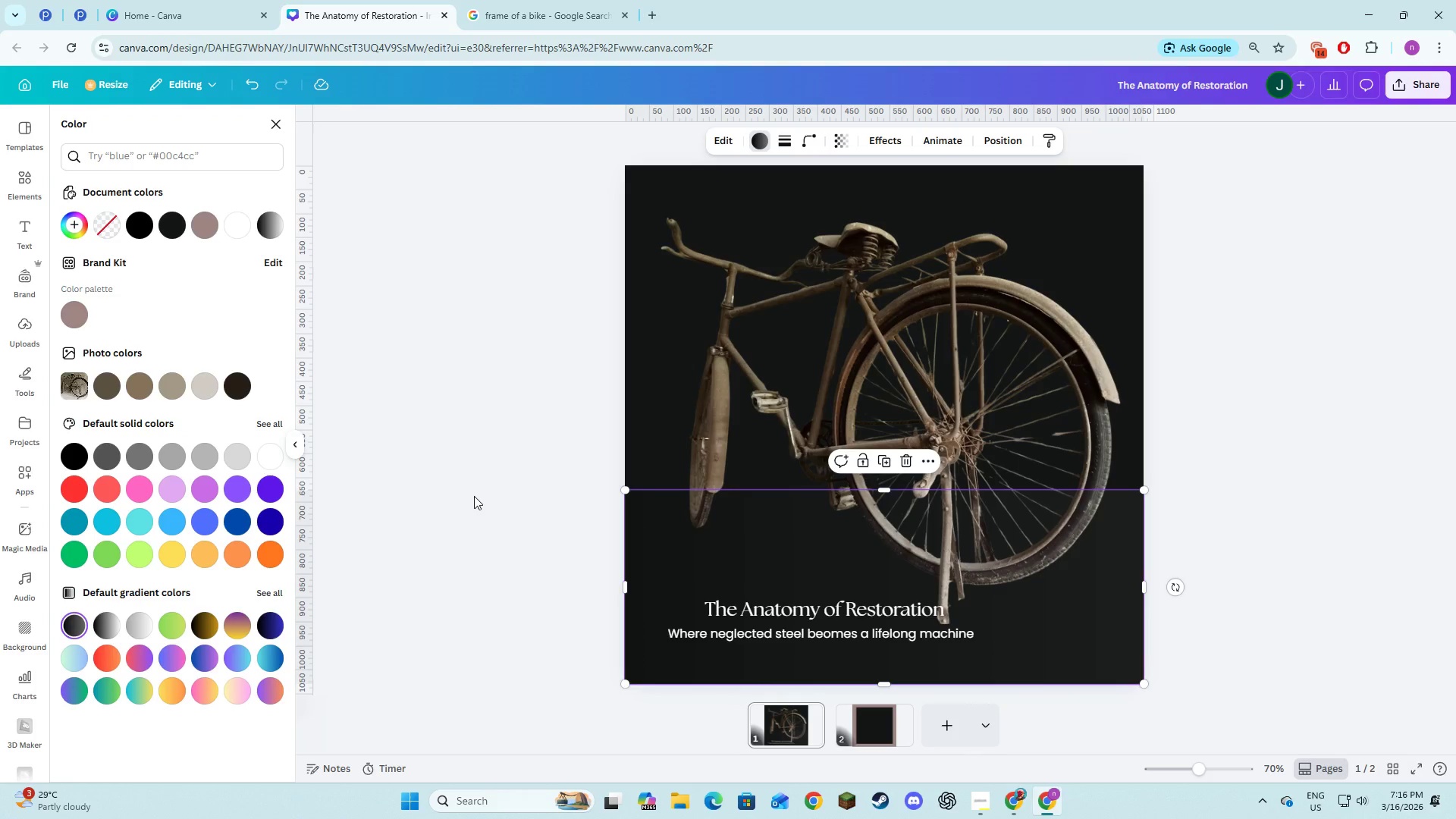 
double_click([474, 496])
 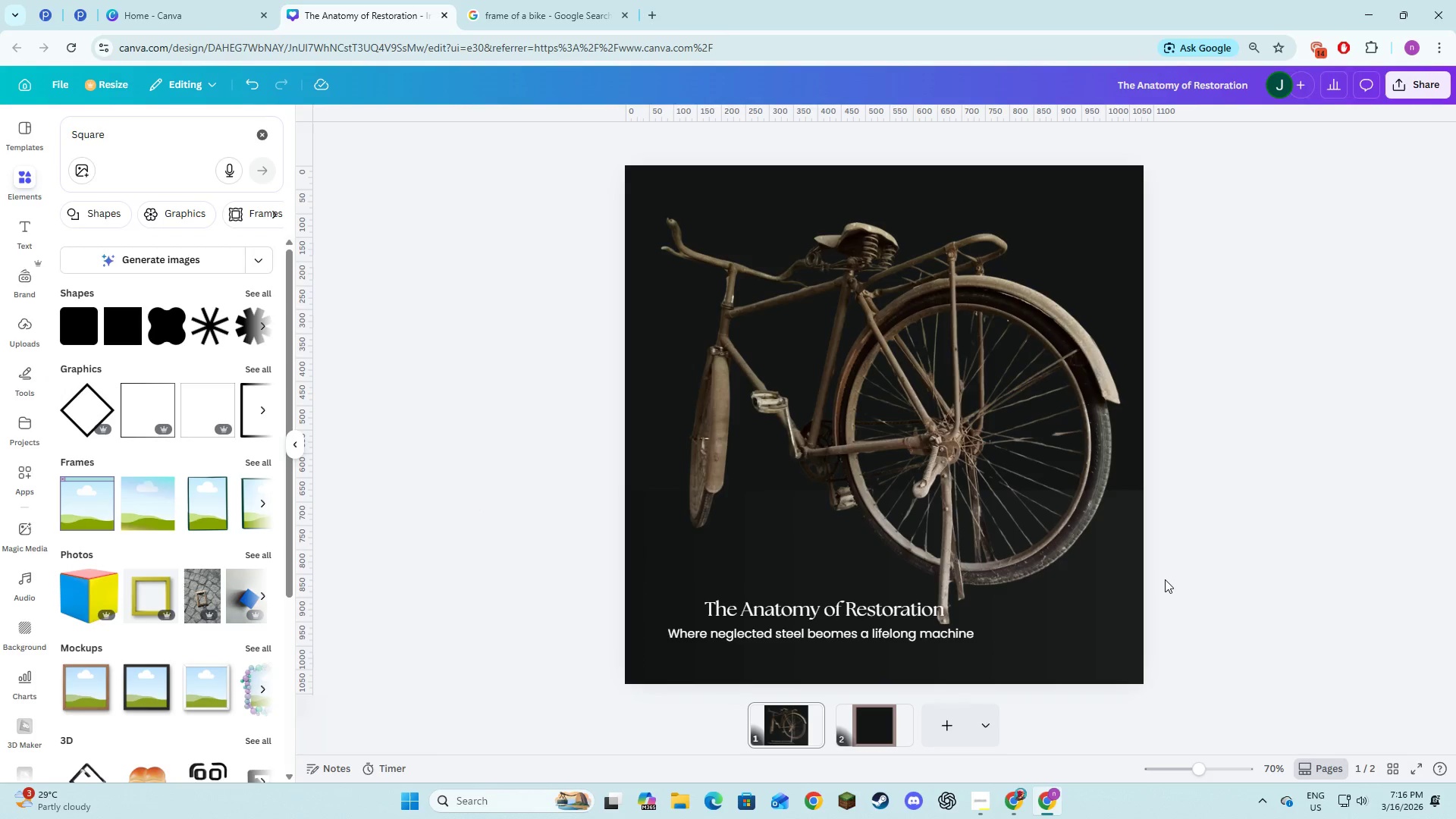 
left_click([1194, 615])
 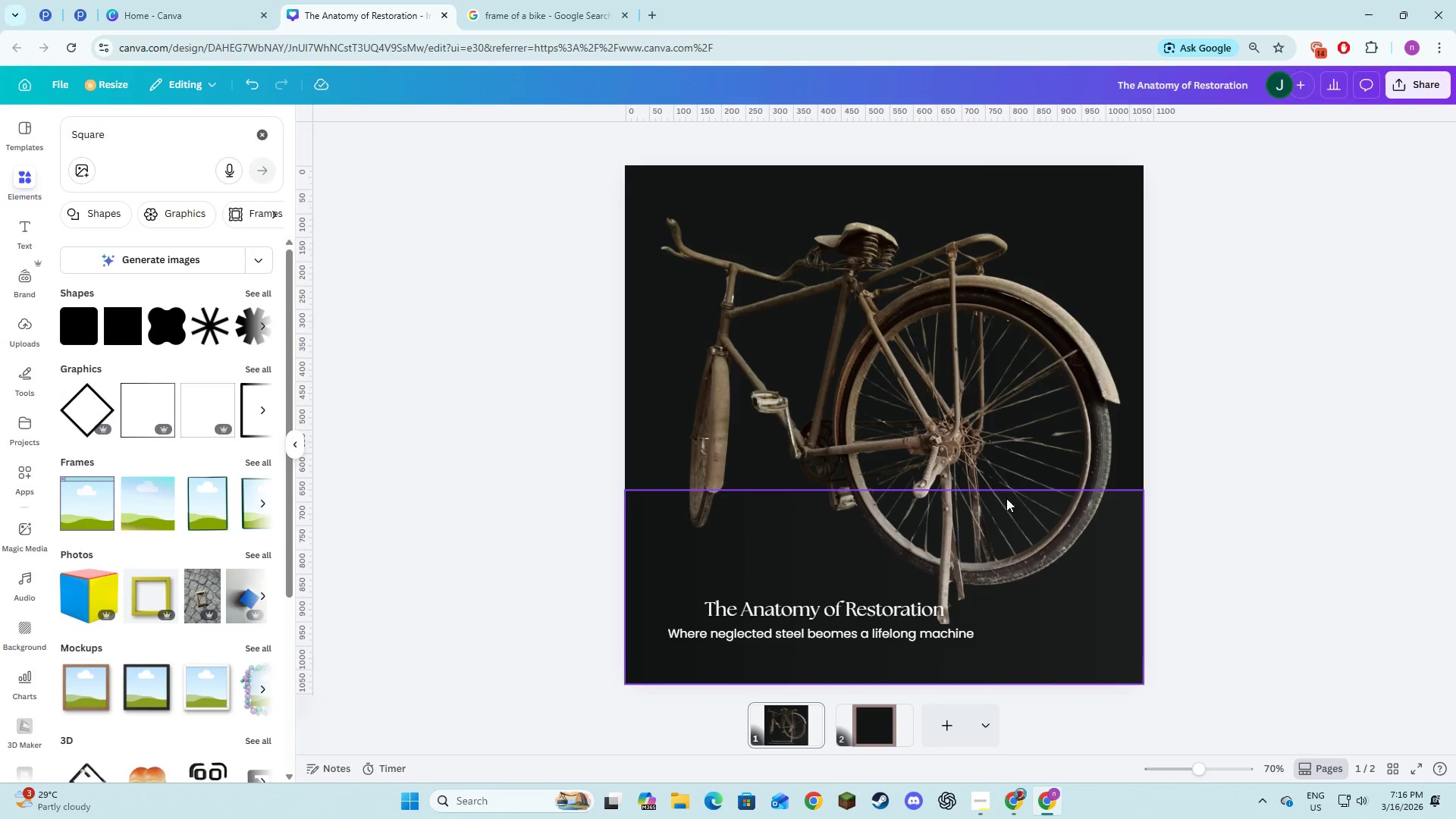 
left_click([1285, 542])
 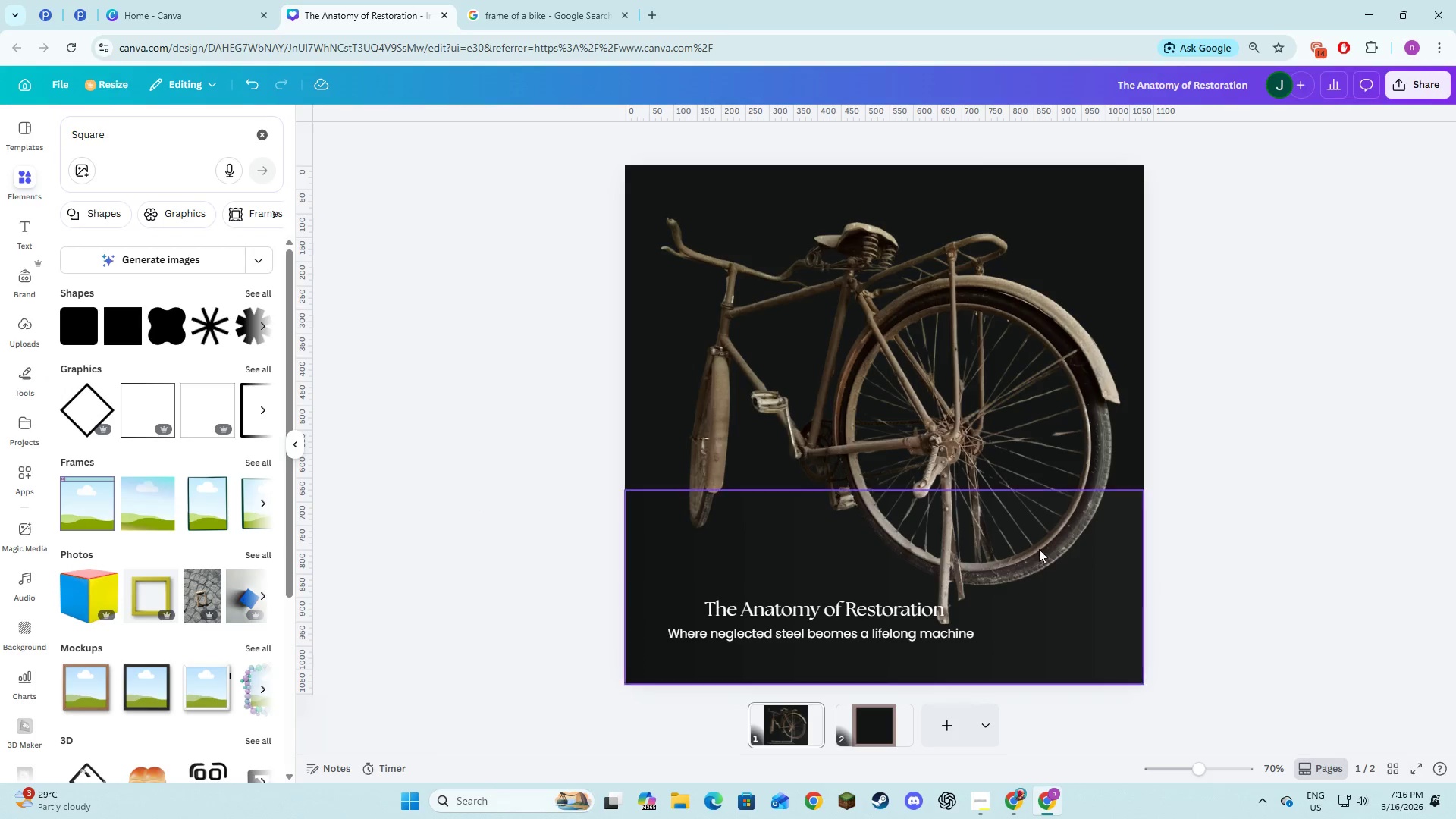 
left_click([1018, 533])
 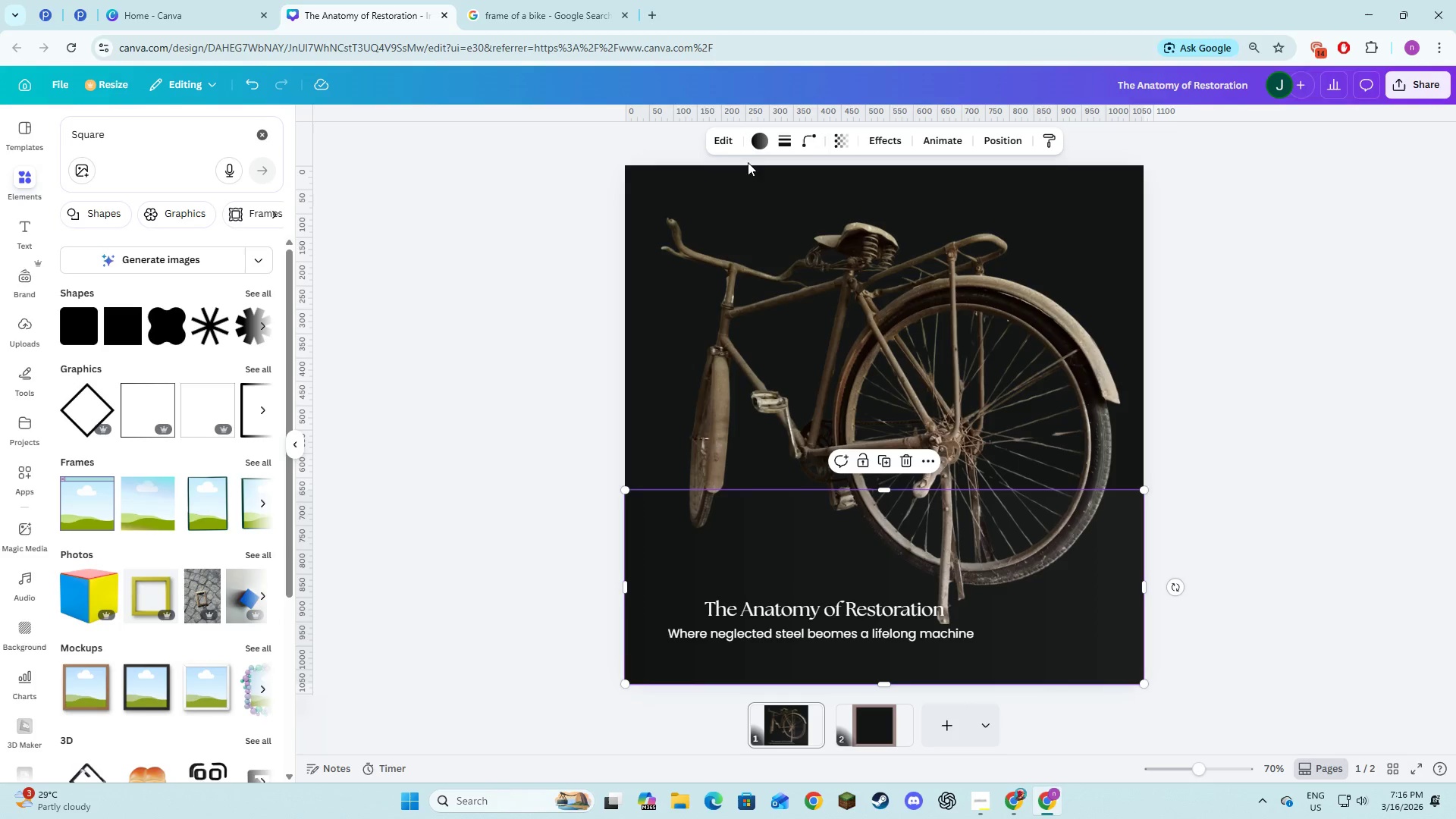 
left_click([757, 148])
 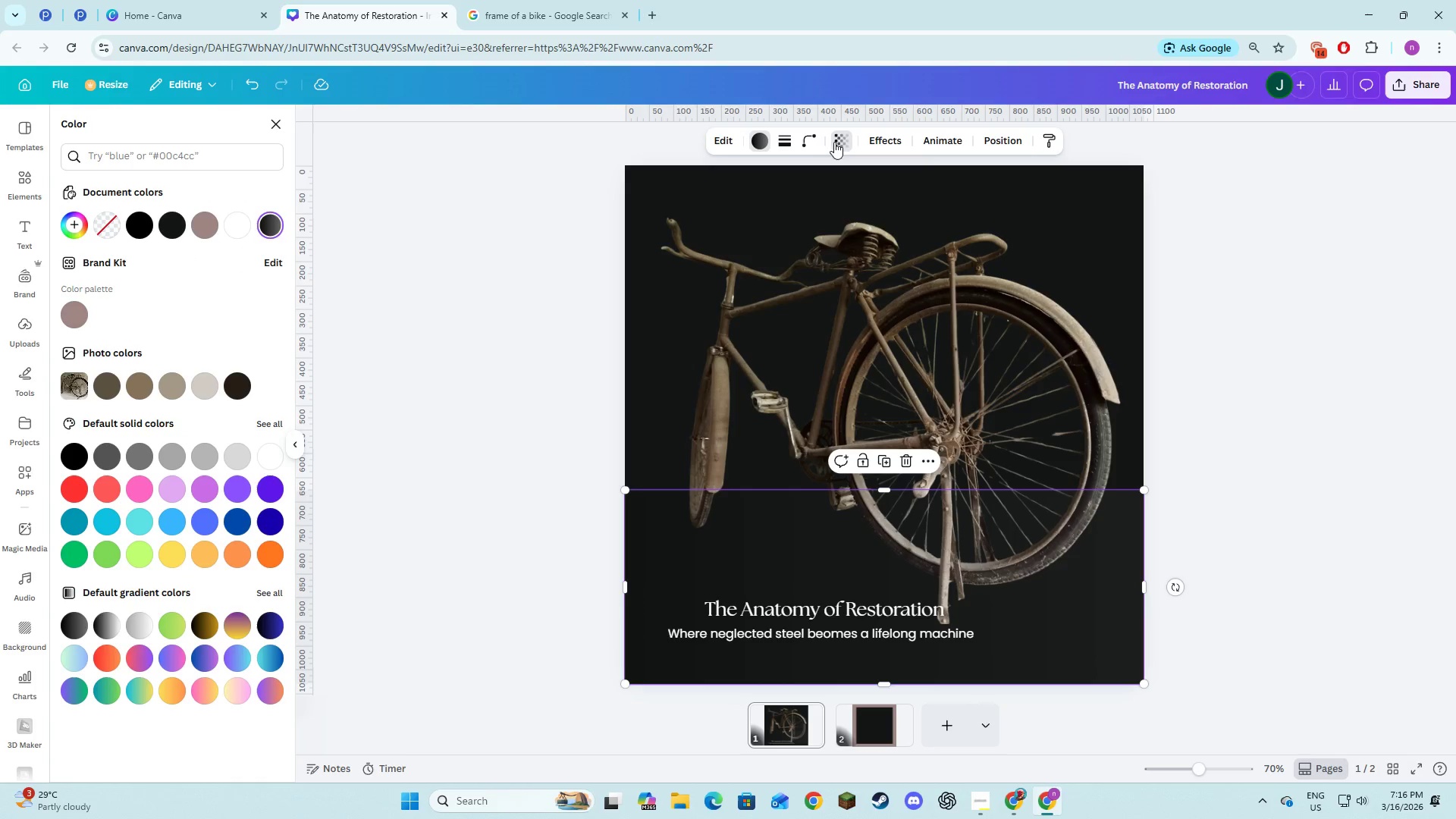 
left_click_drag(start_coordinate=[781, 202], to_coordinate=[808, 212])
 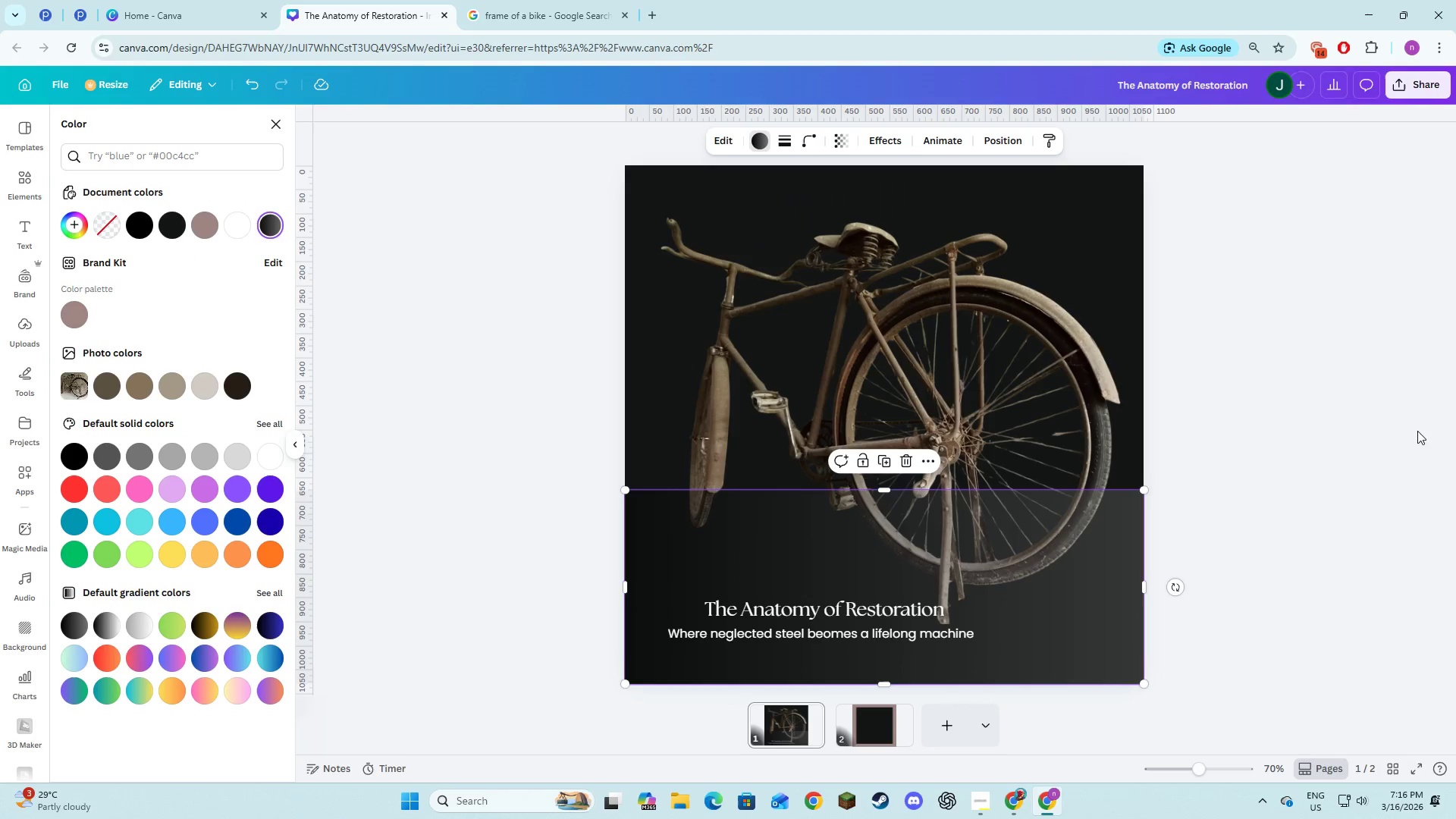 
double_click([1377, 440])
 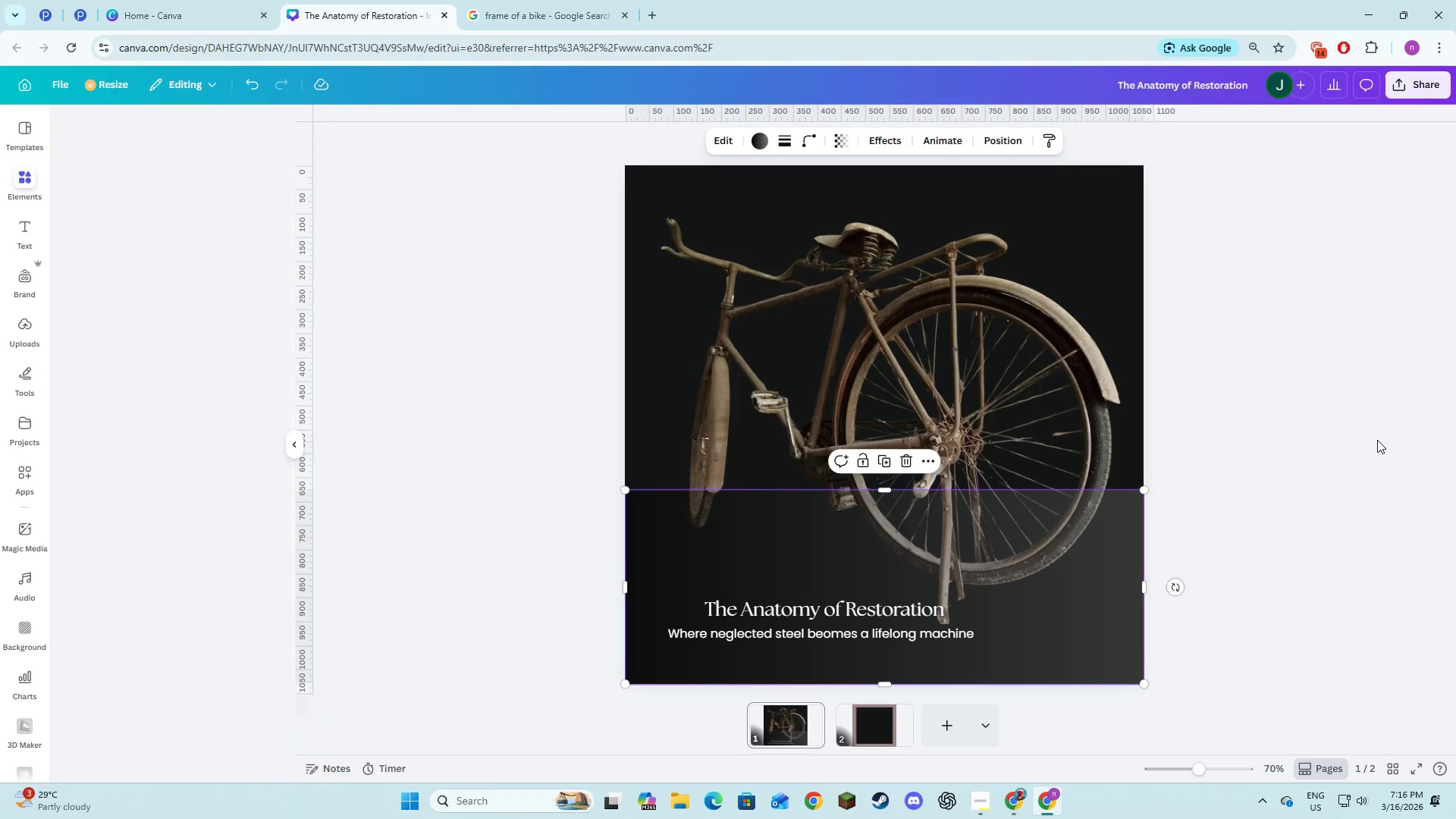 
triple_click([1377, 440])
 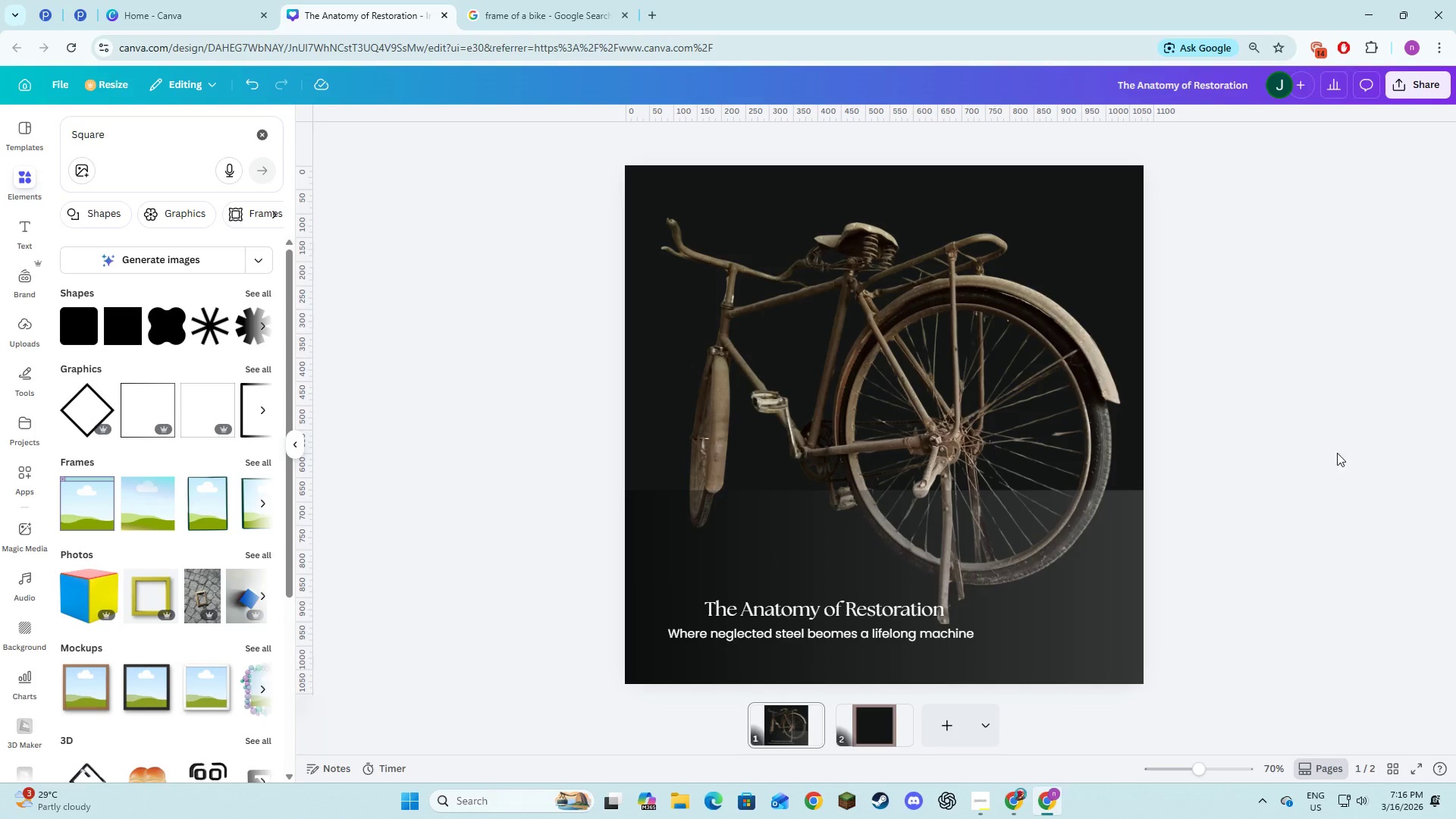 
left_click([1034, 397])
 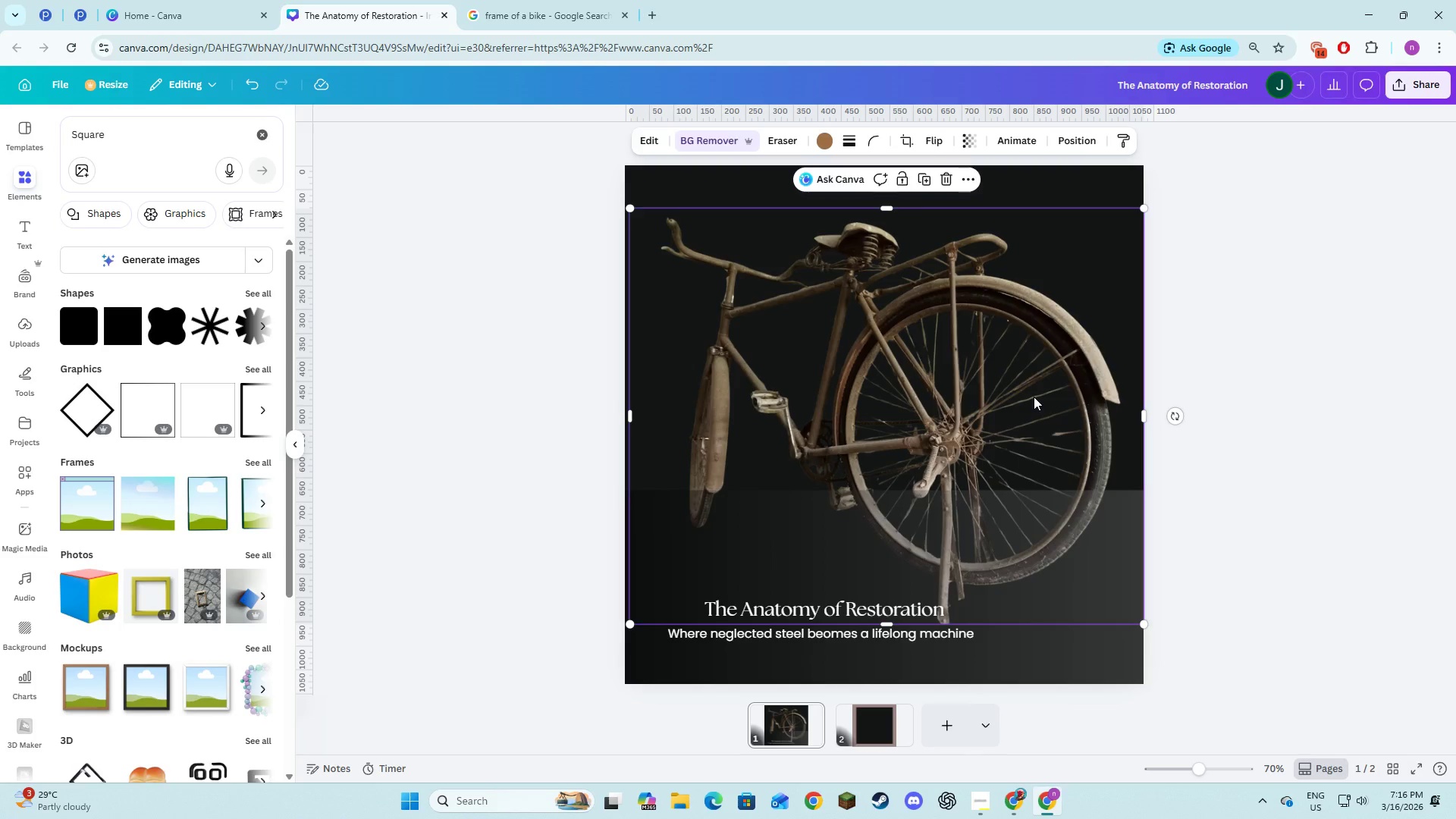 
left_click([921, 189])
 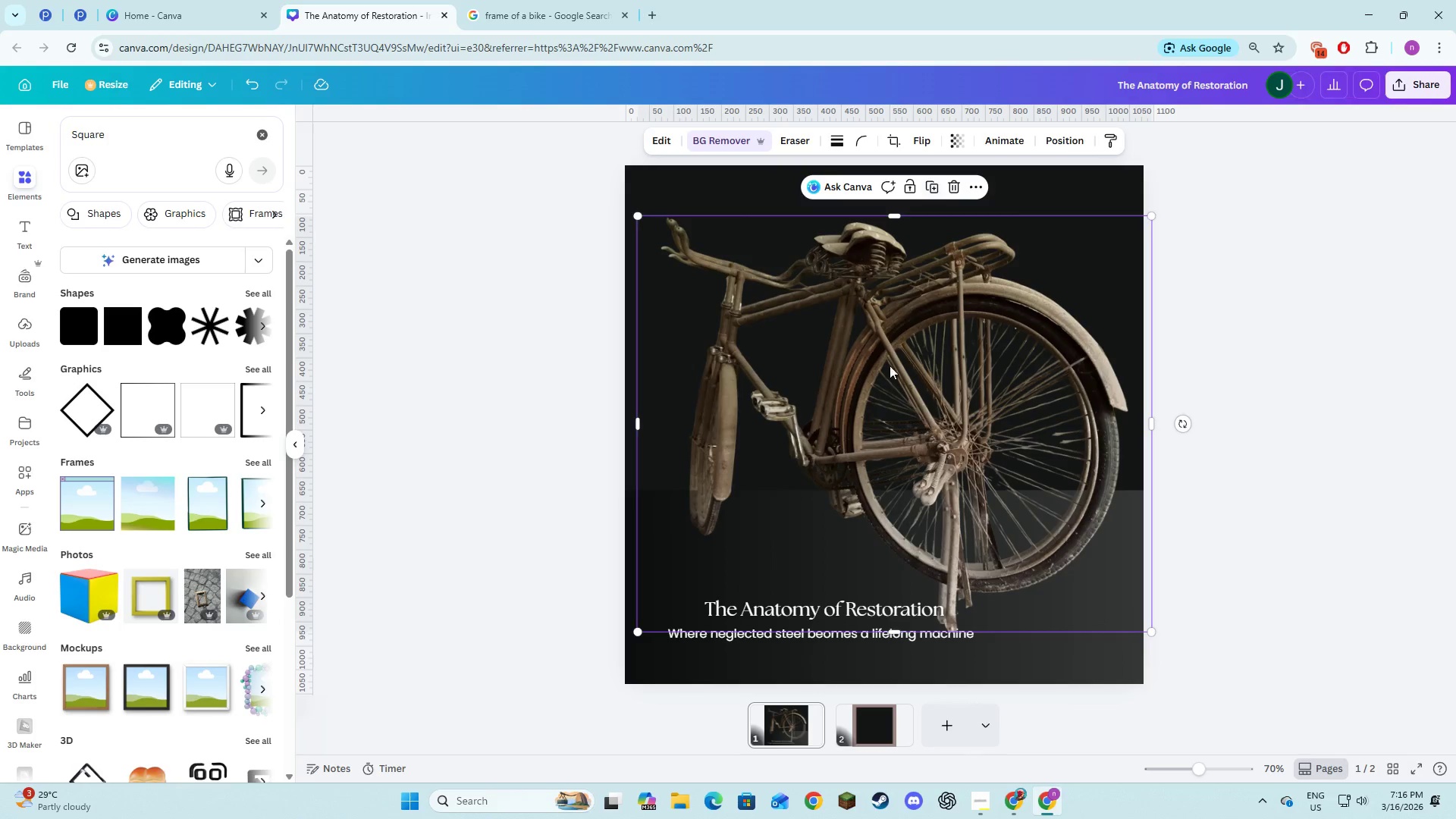 
left_click_drag(start_coordinate=[890, 372], to_coordinate=[883, 365])
 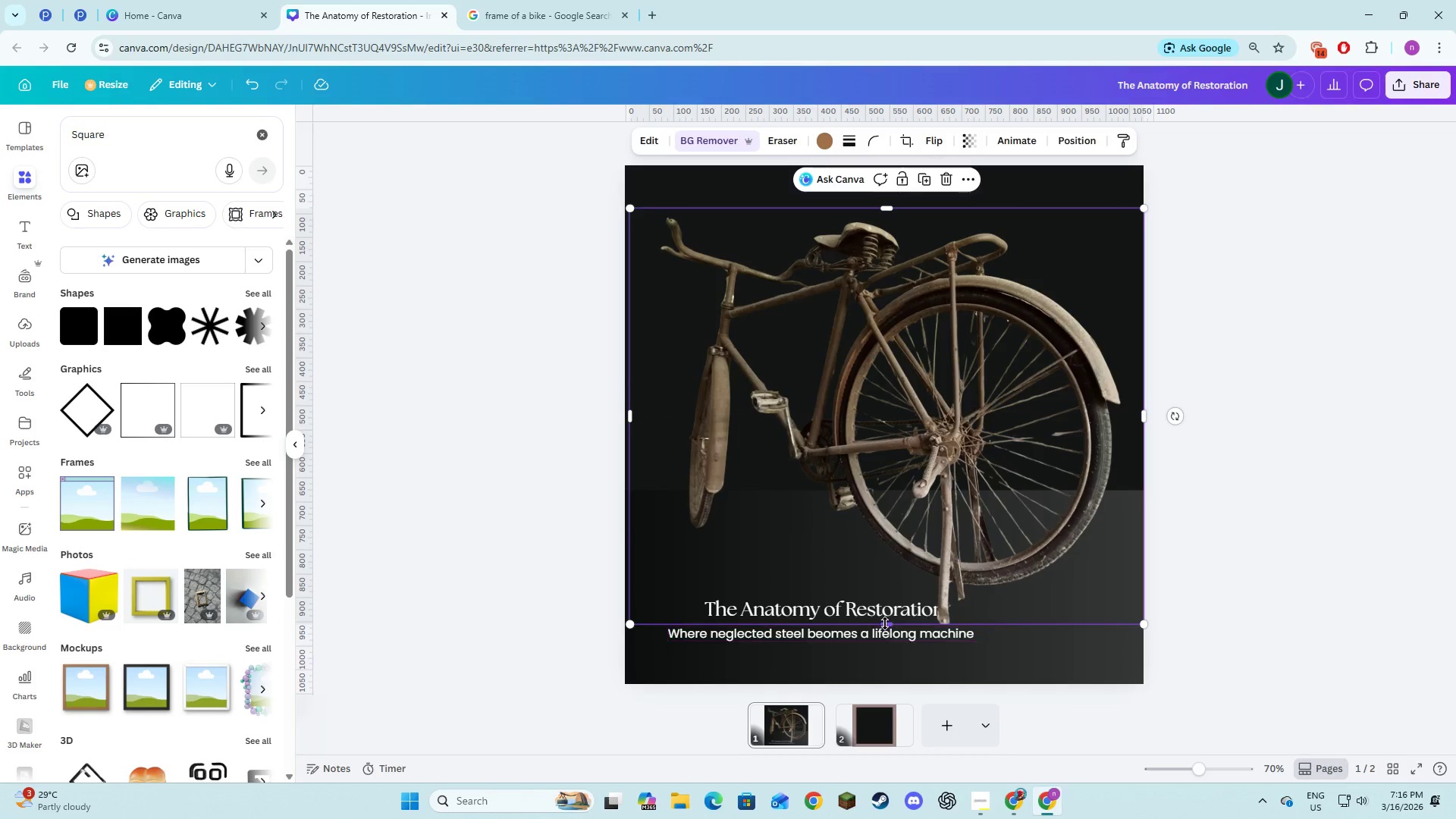 
left_click_drag(start_coordinate=[885, 623], to_coordinate=[893, 504])
 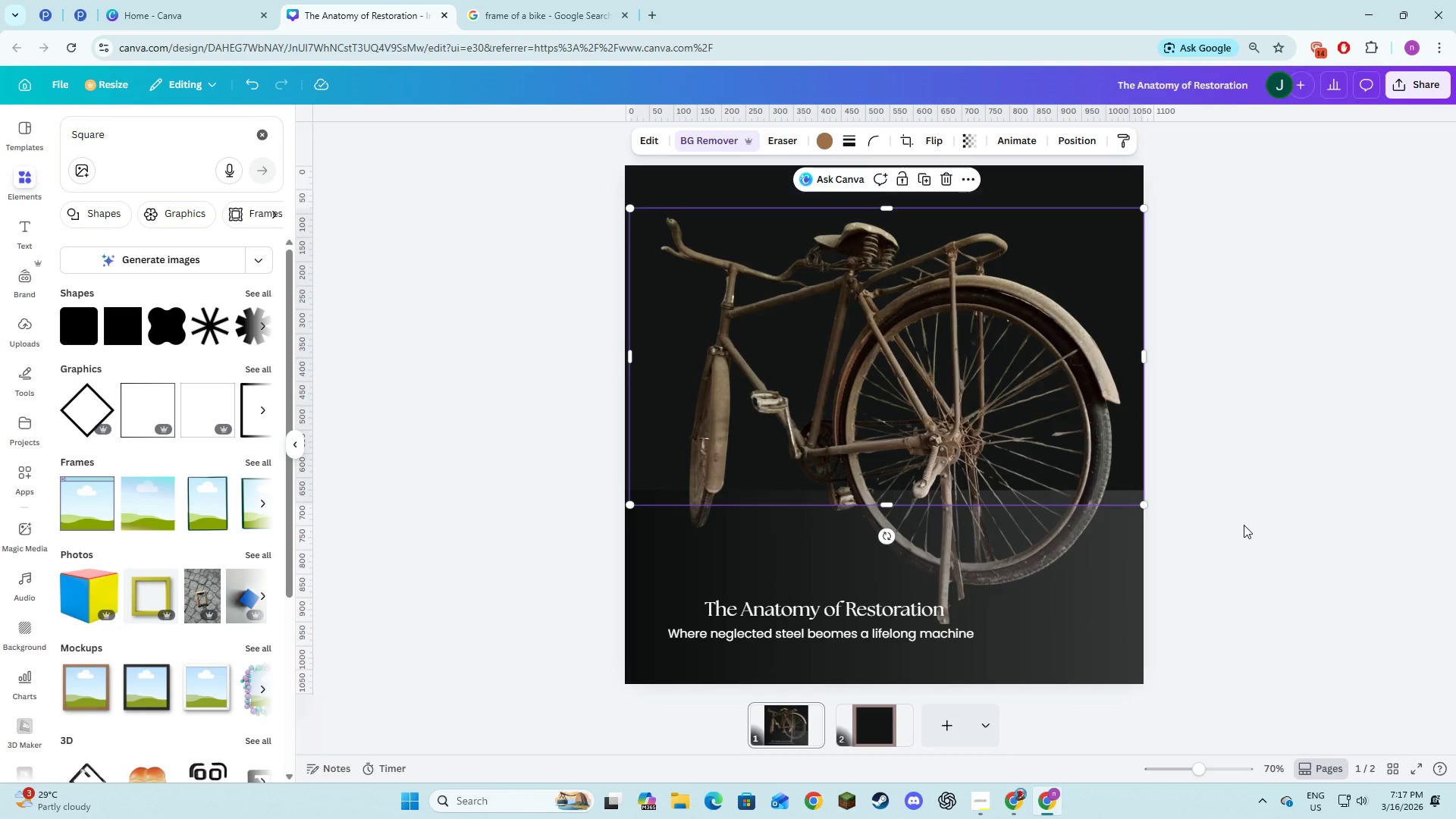 
left_click([1244, 525])
 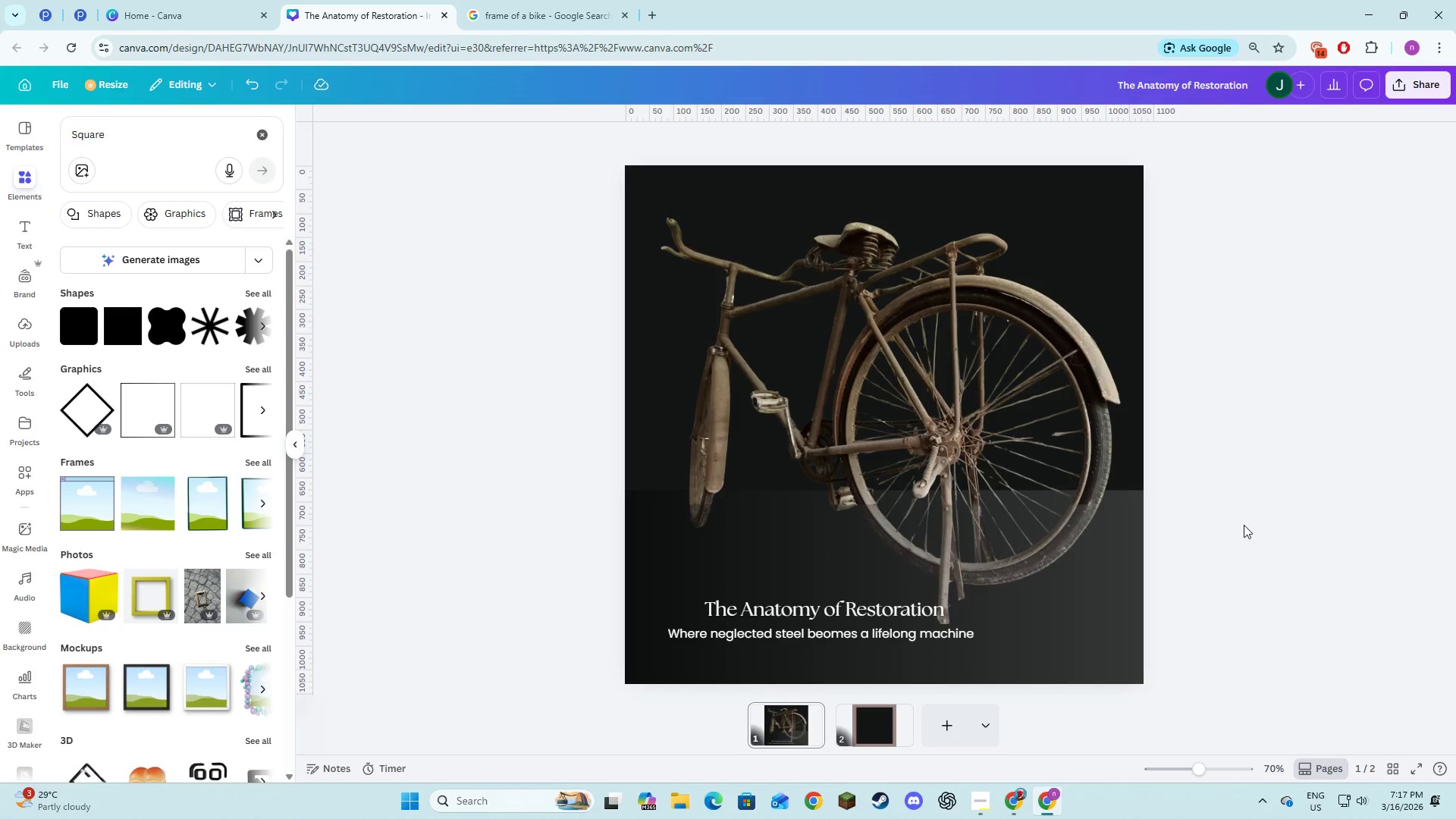 
left_click([1244, 525])
 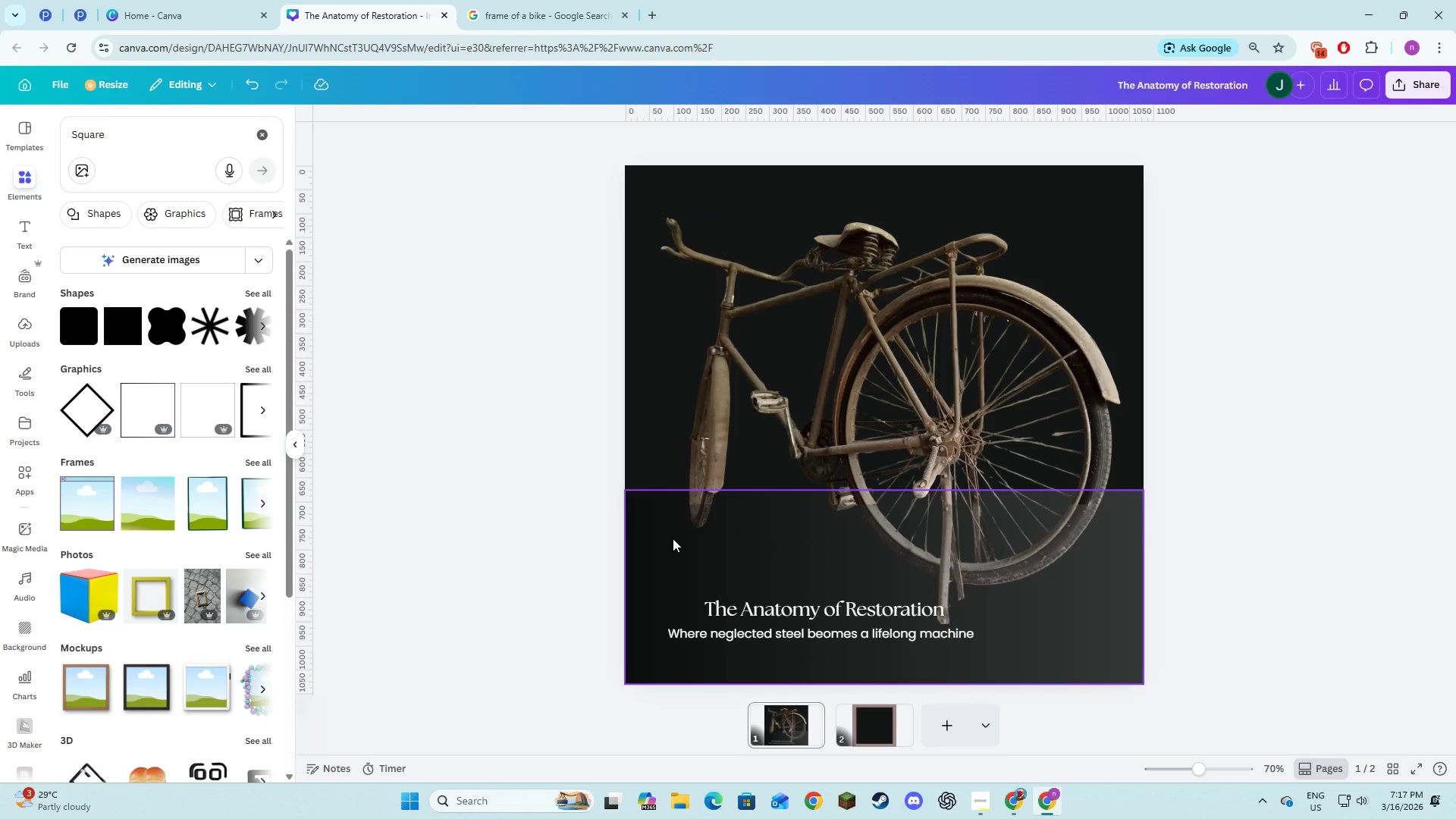 
wait(7.5)
 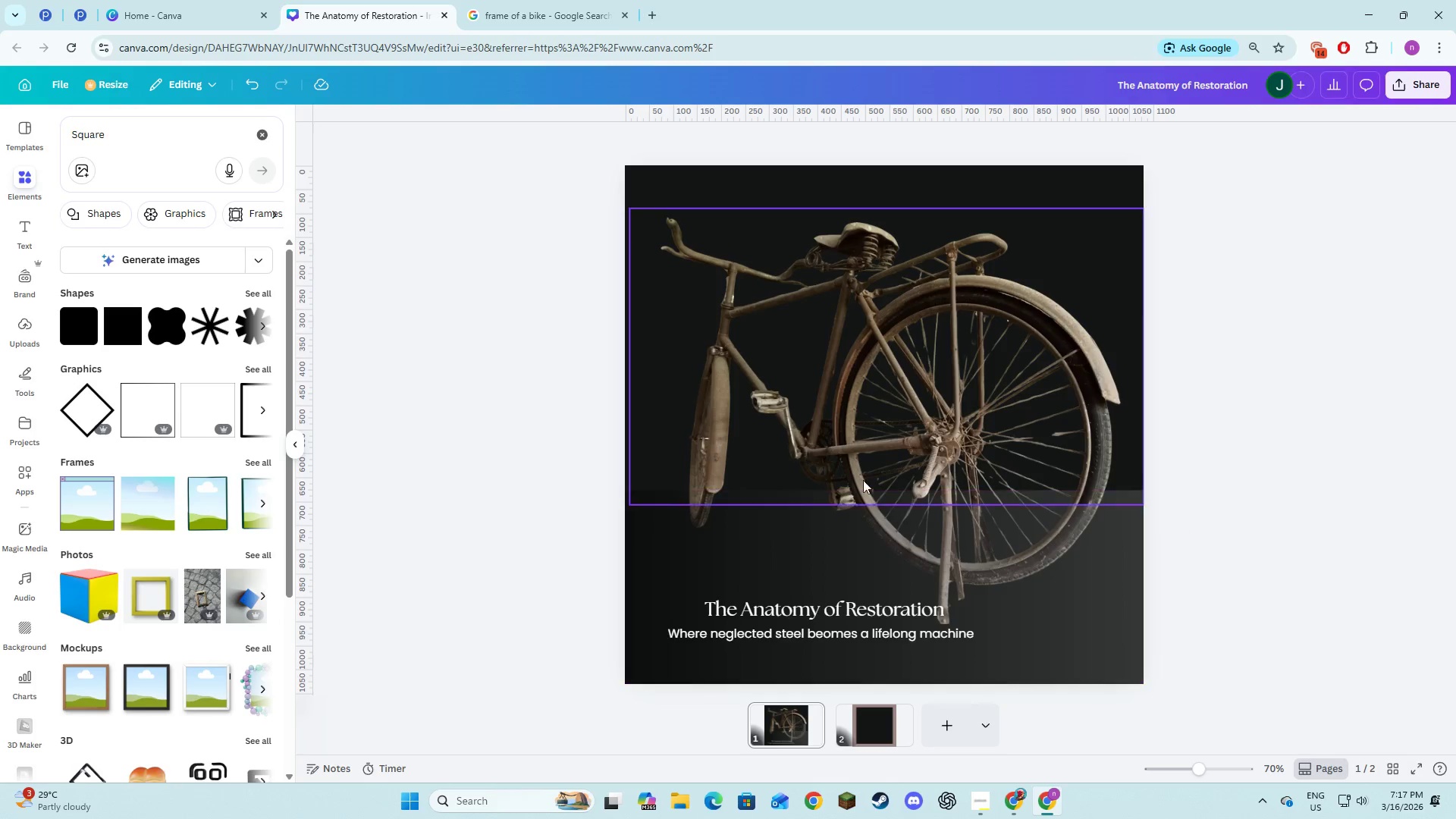 
left_click([904, 730])
 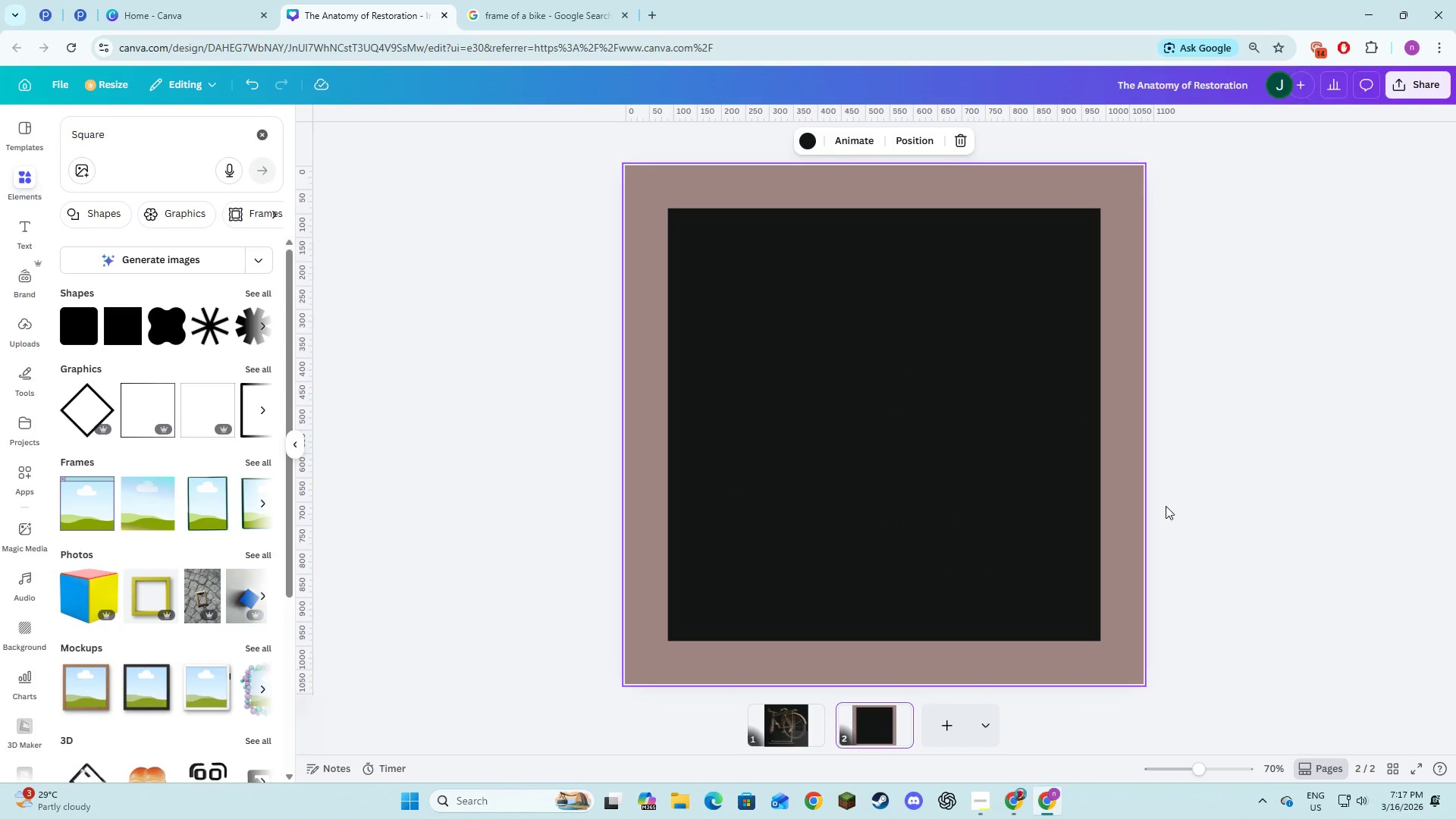 
left_click([1272, 496])
 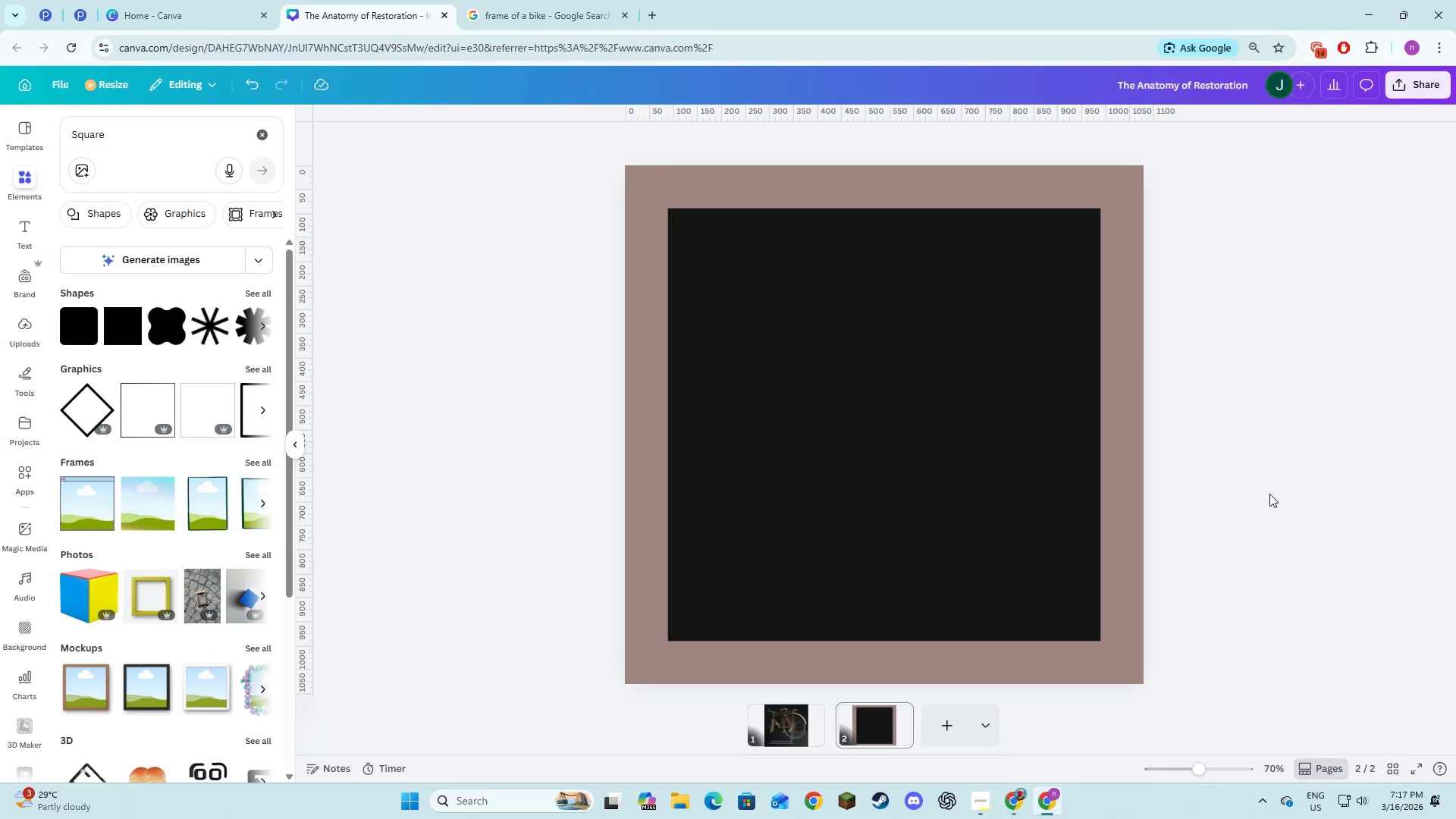 
key(Alt+AltLeft)
 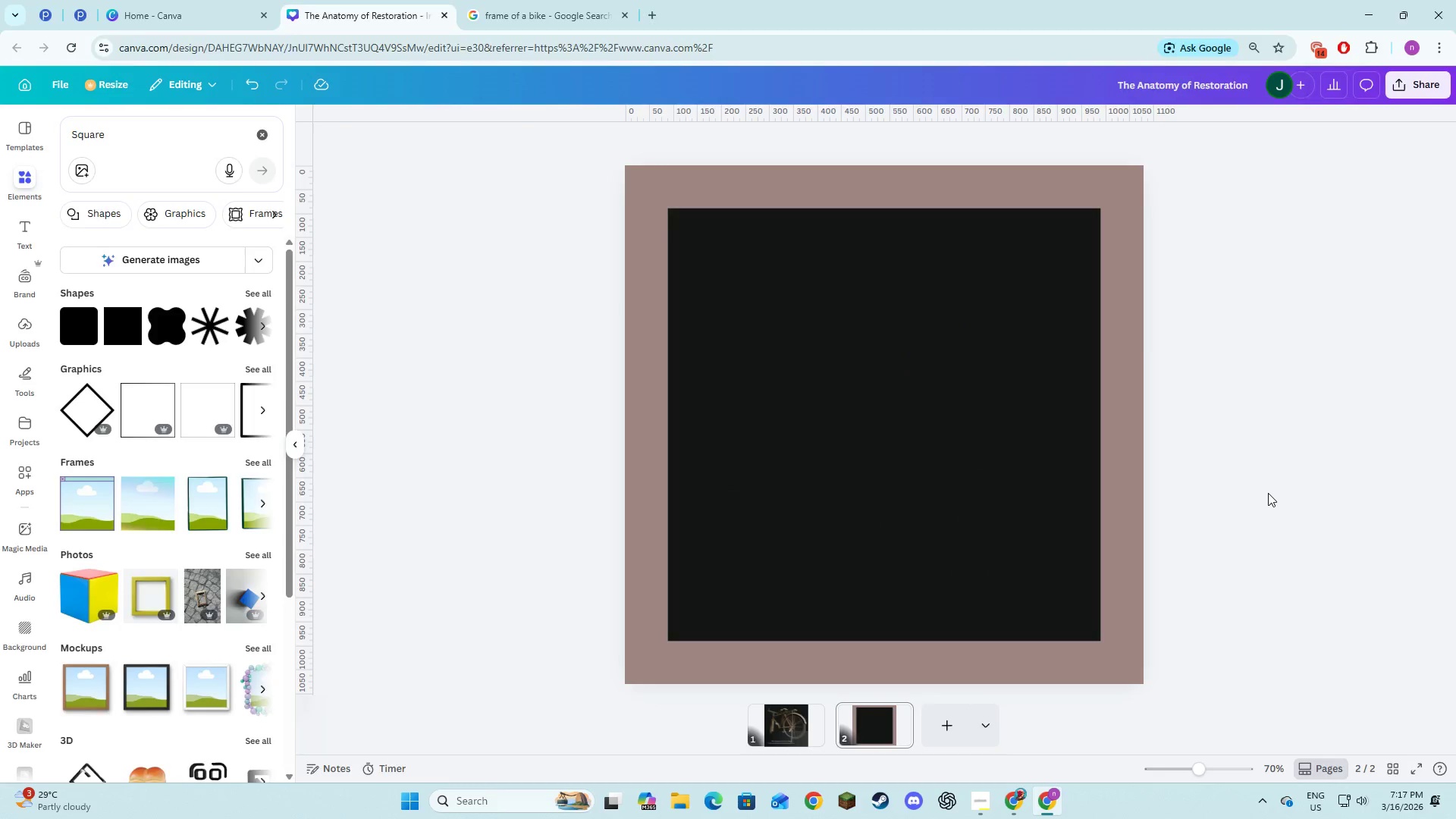 
key(Alt+Tab)